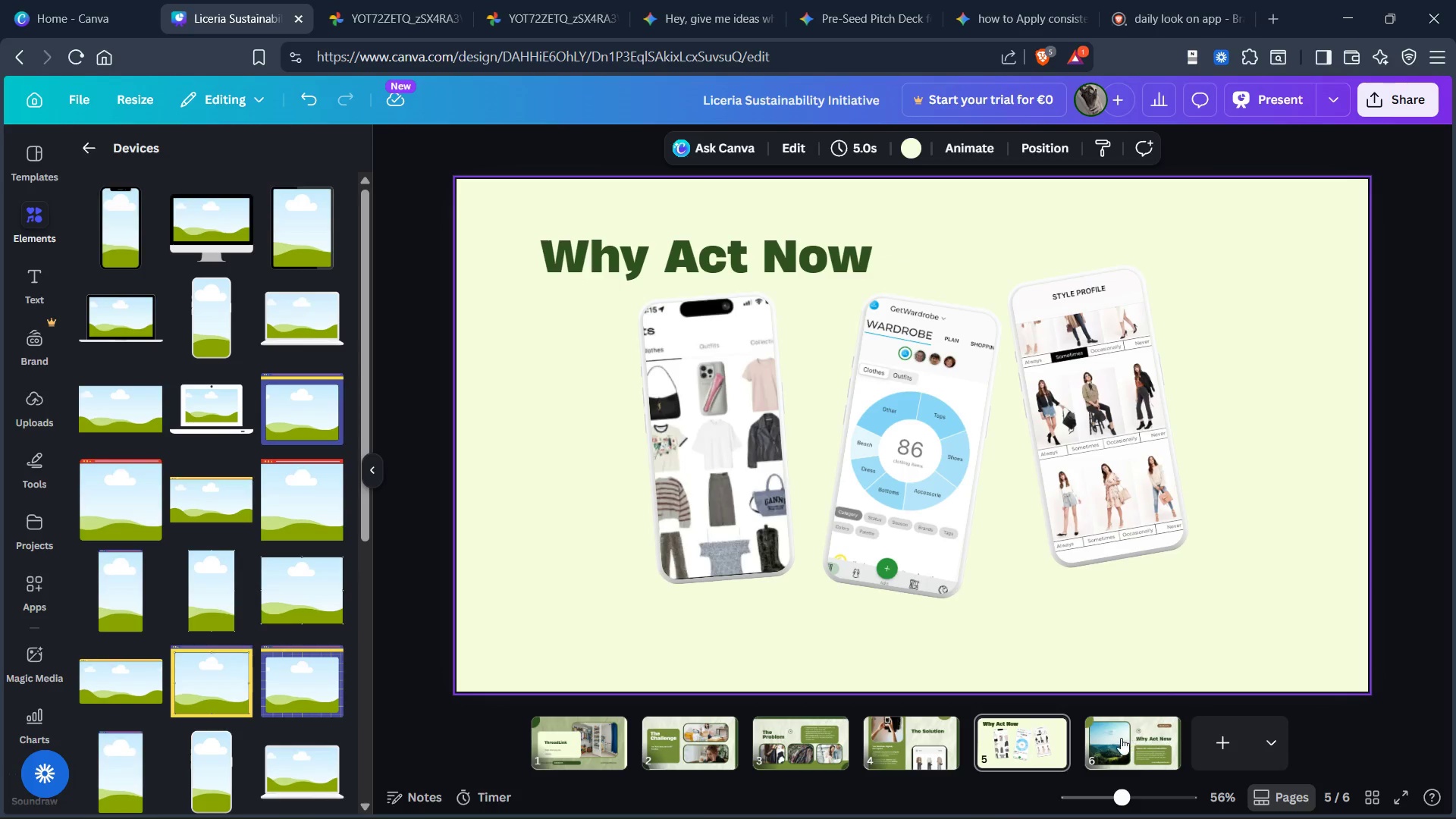 
left_click([1120, 738])
 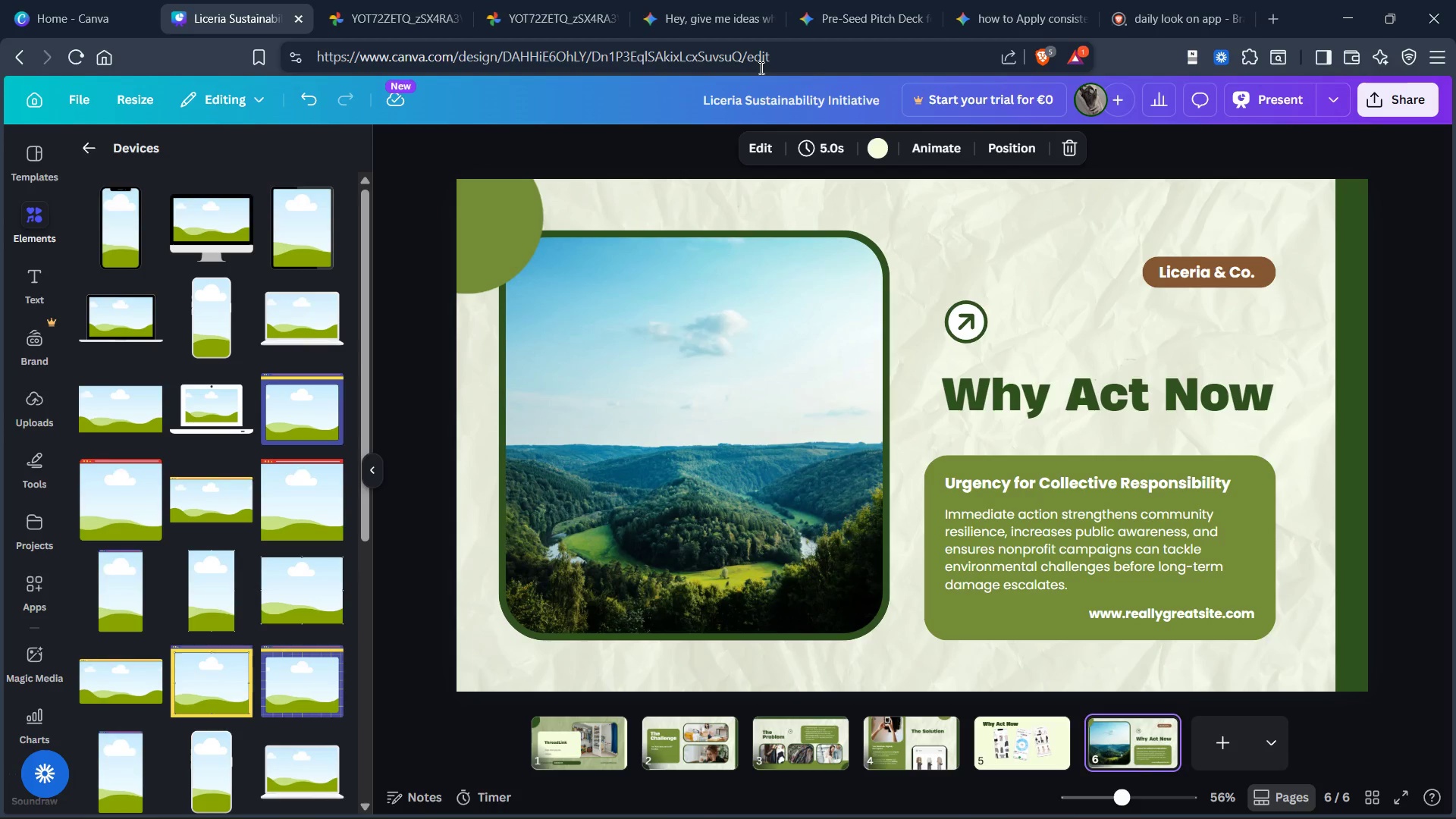 
mouse_move([648, 0])
 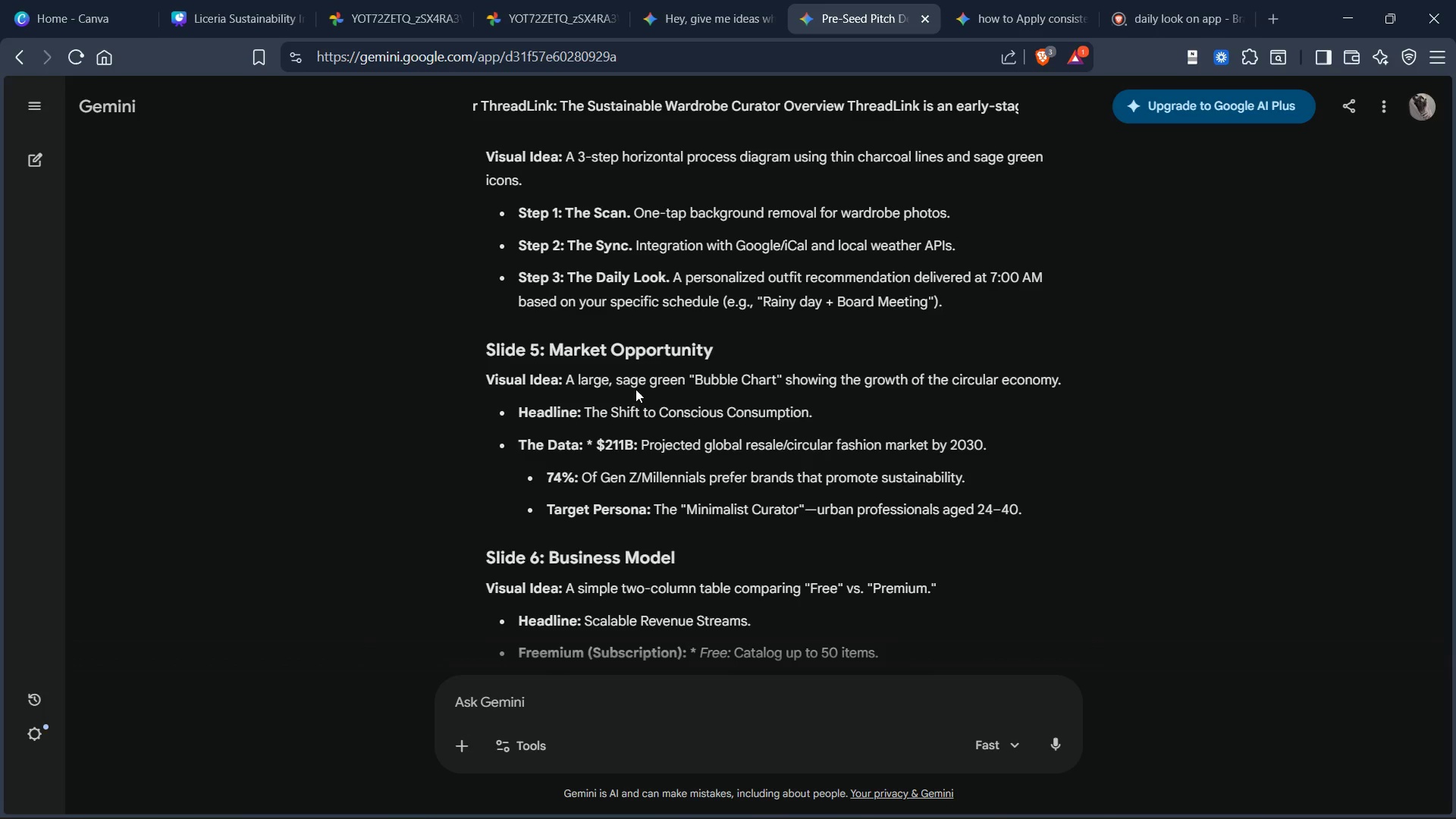 
scroll: coordinate [613, 265], scroll_direction: up, amount: 4.0
 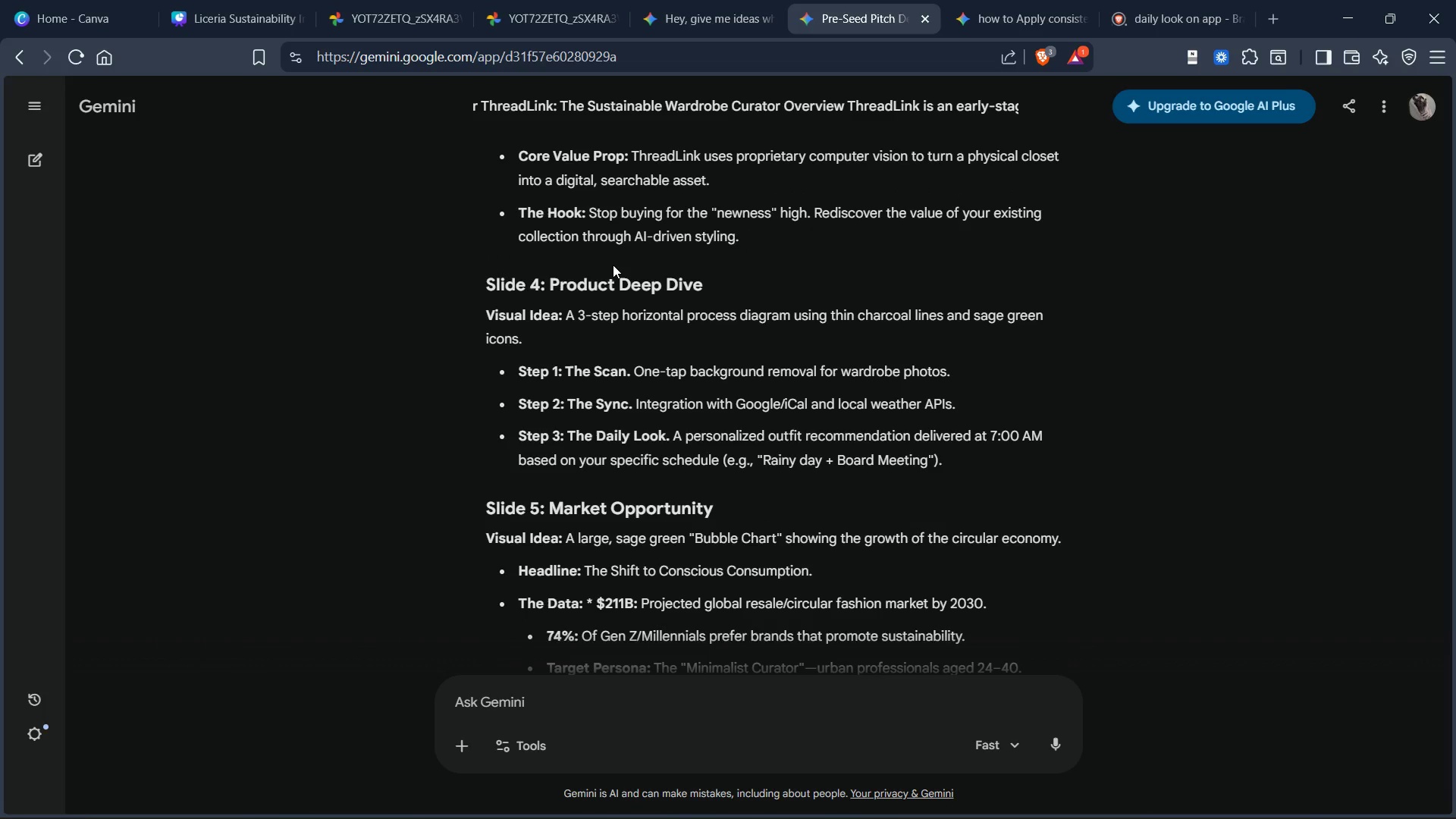 
scroll: coordinate [613, 265], scroll_direction: none, amount: 0.0
 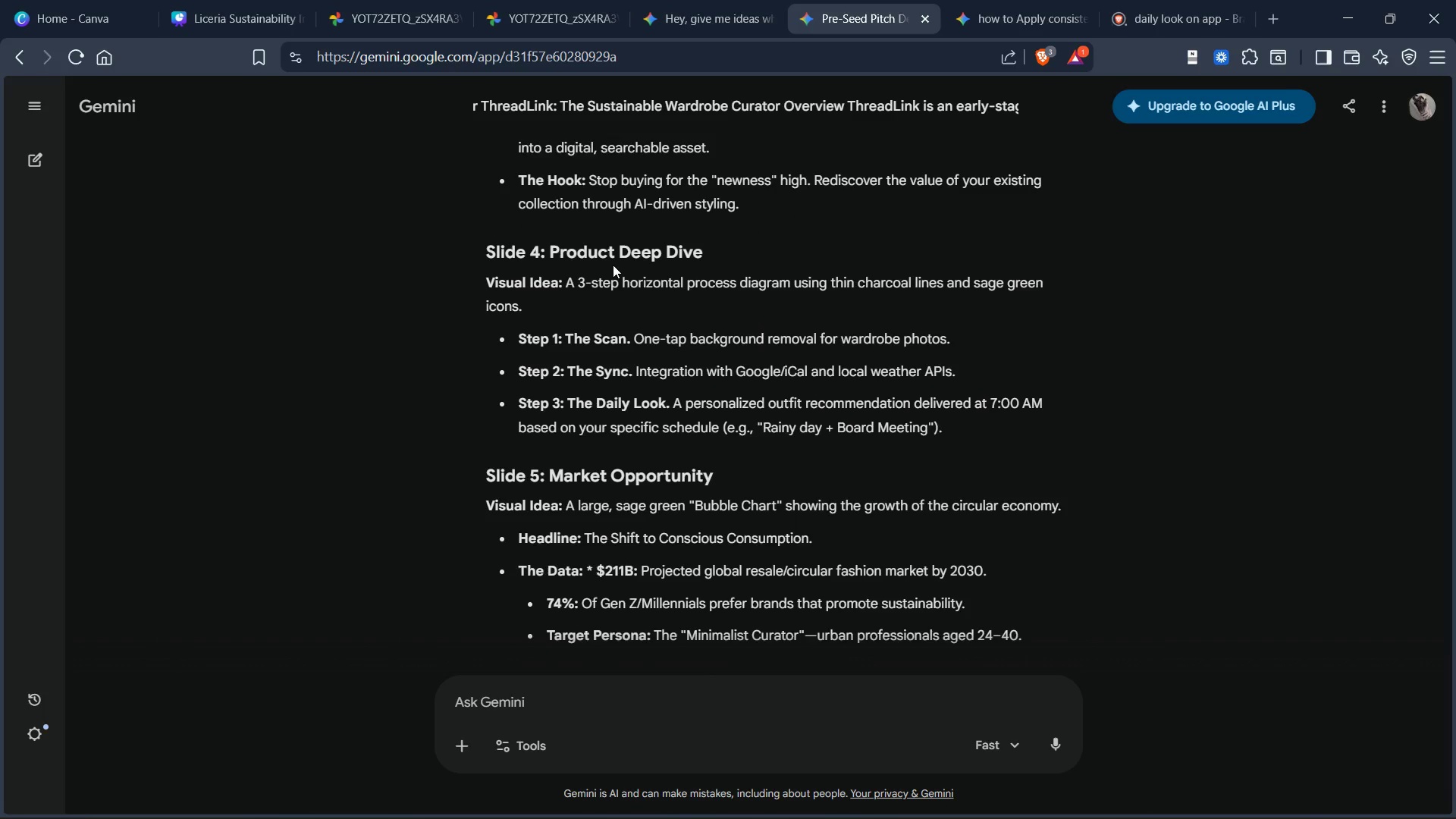 
scroll: coordinate [613, 265], scroll_direction: down, amount: 1.0
 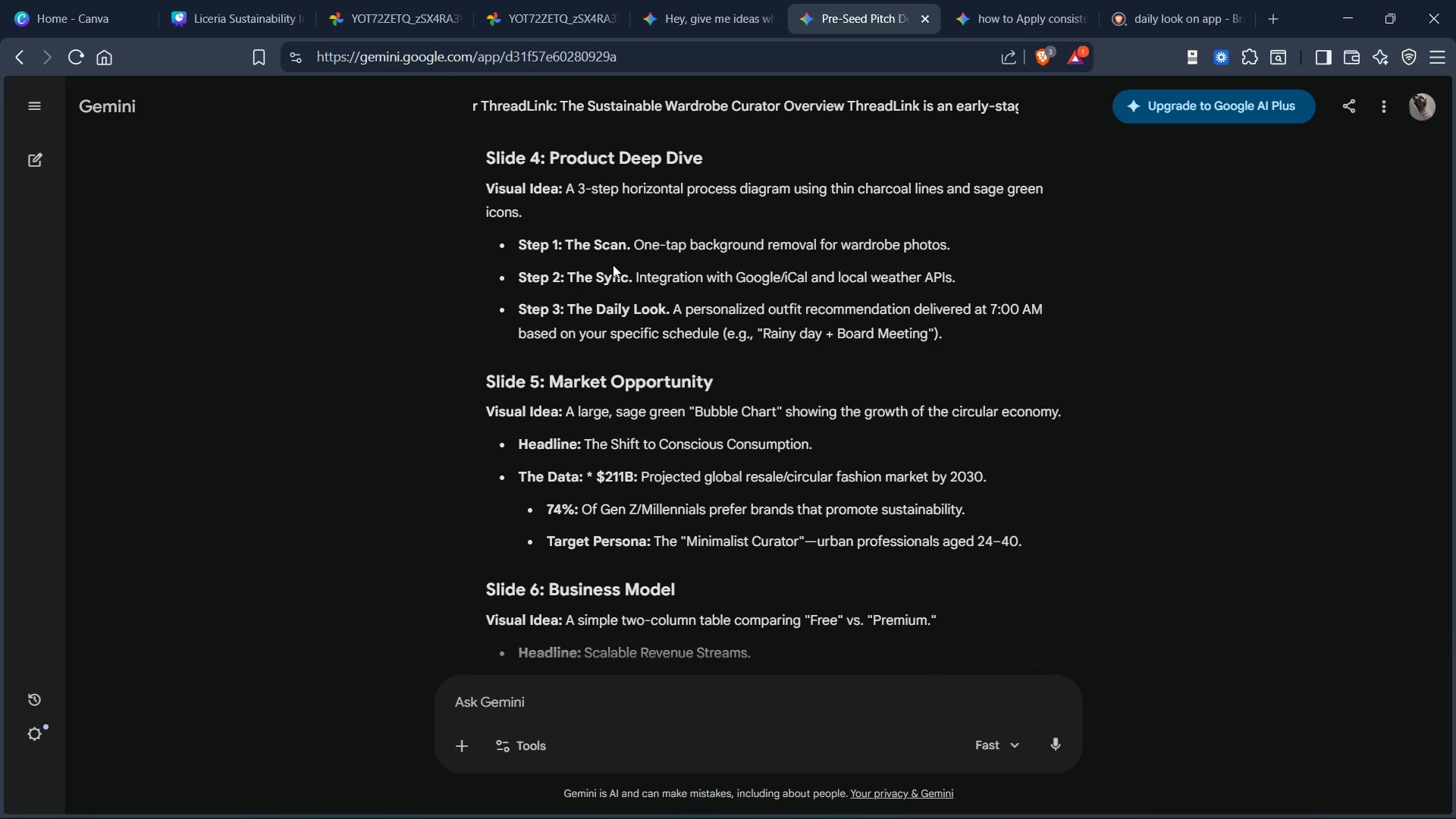 
scroll: coordinate [618, 264], scroll_direction: up, amount: 13.0
 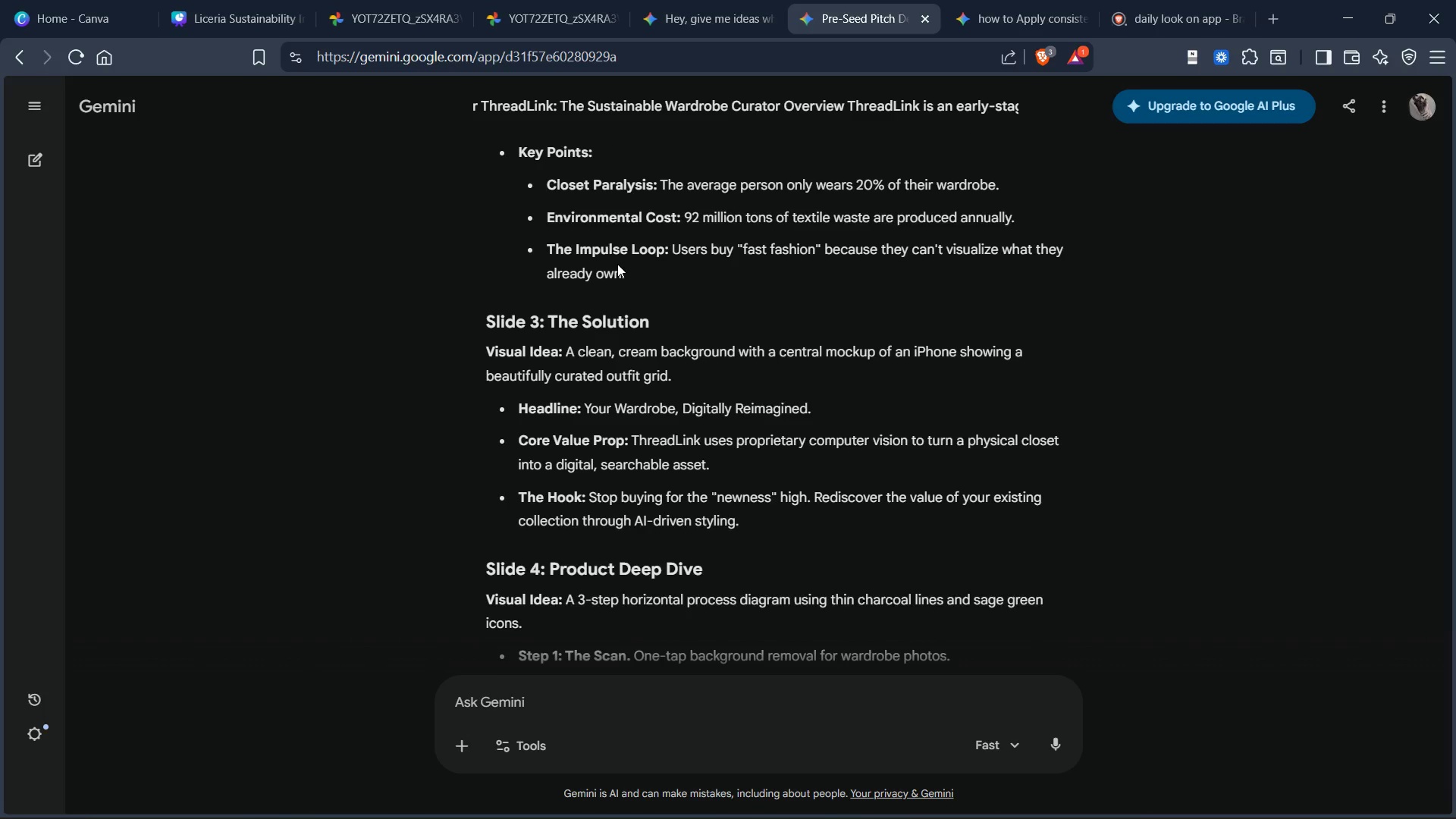 
scroll: coordinate [616, 262], scroll_direction: down, amount: 16.0
 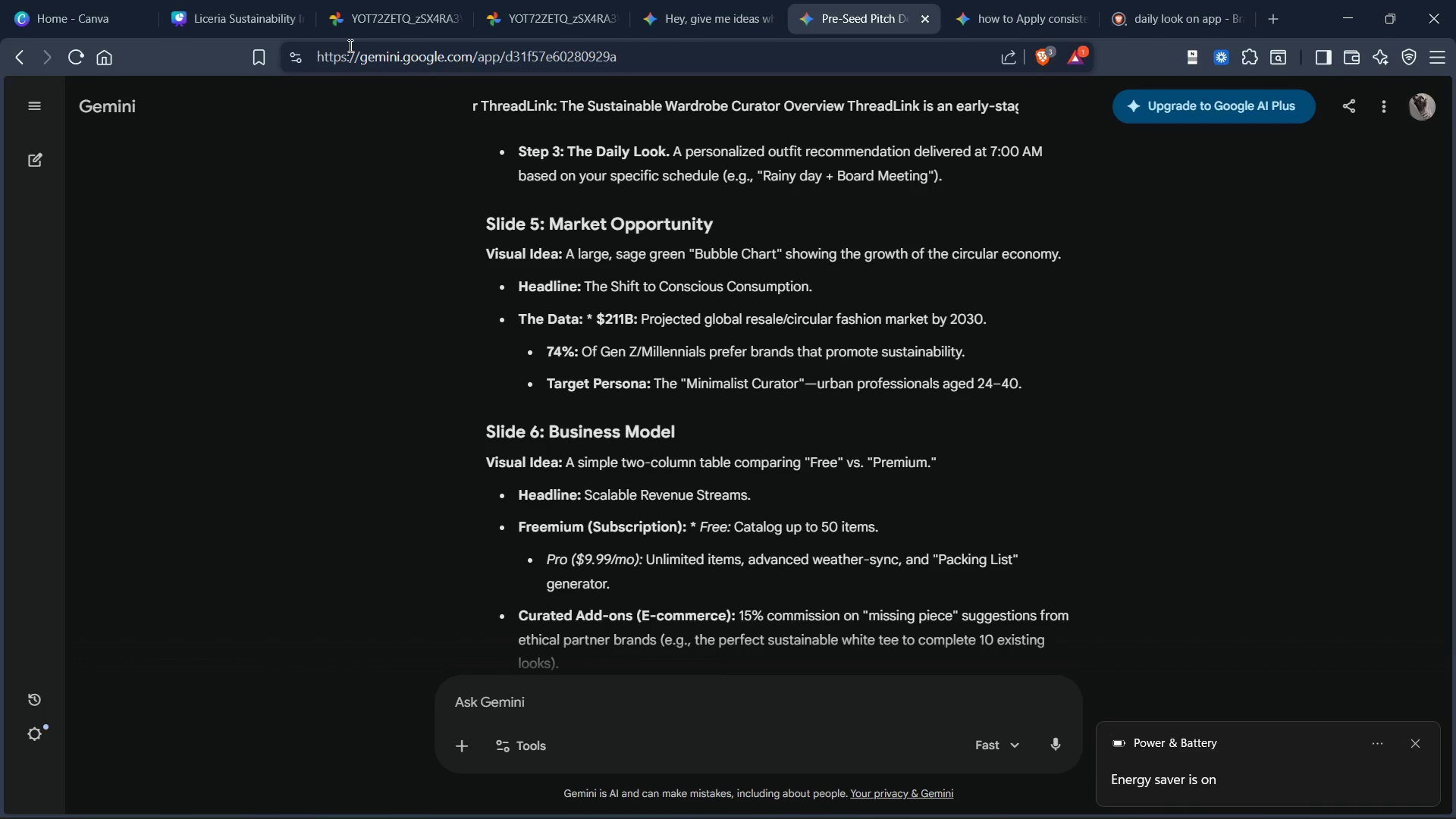 
wait(27.16)
 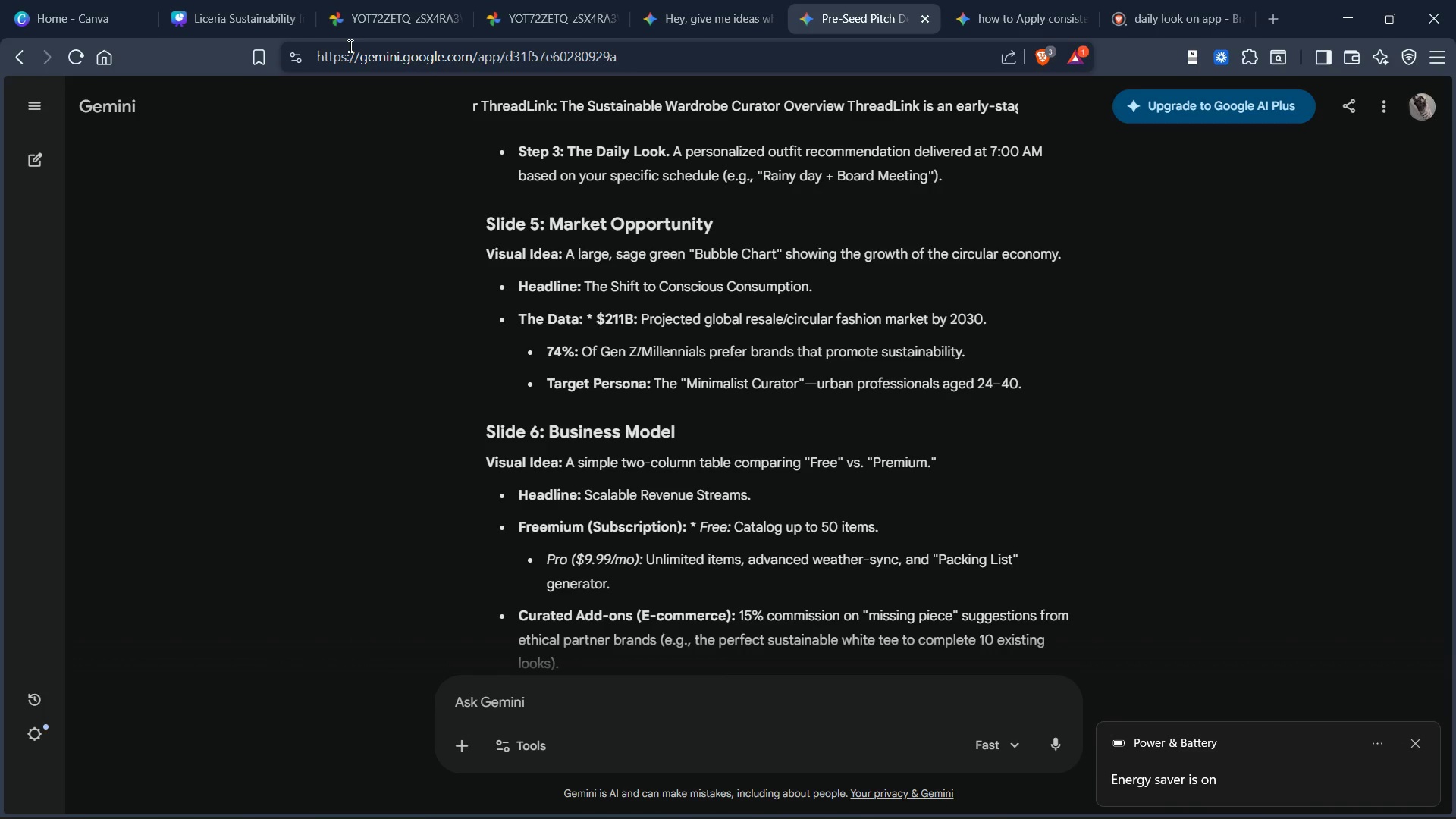 
left_click([406, 14])
 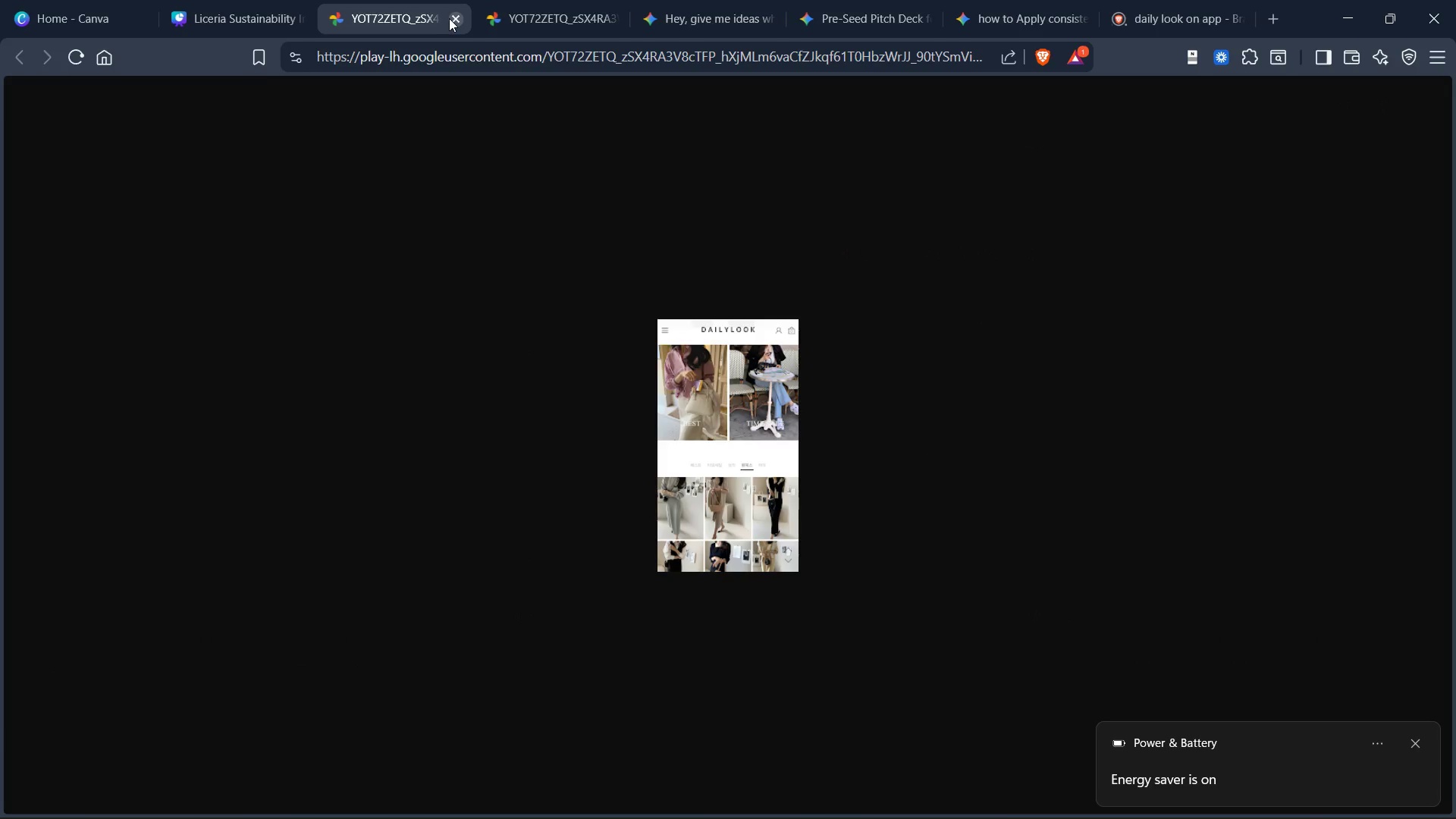 
left_click([450, 18])
 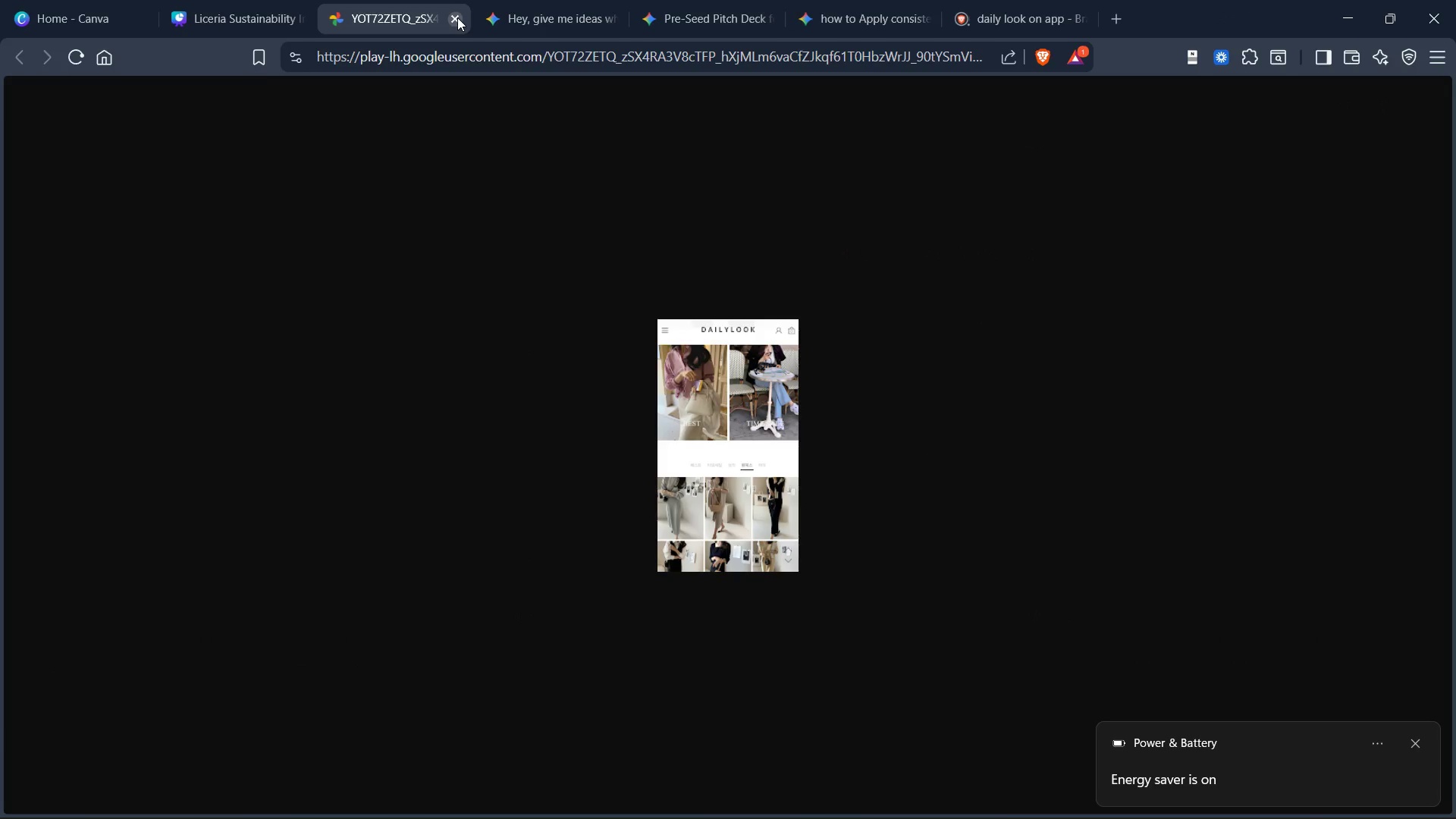 
left_click([457, 17])
 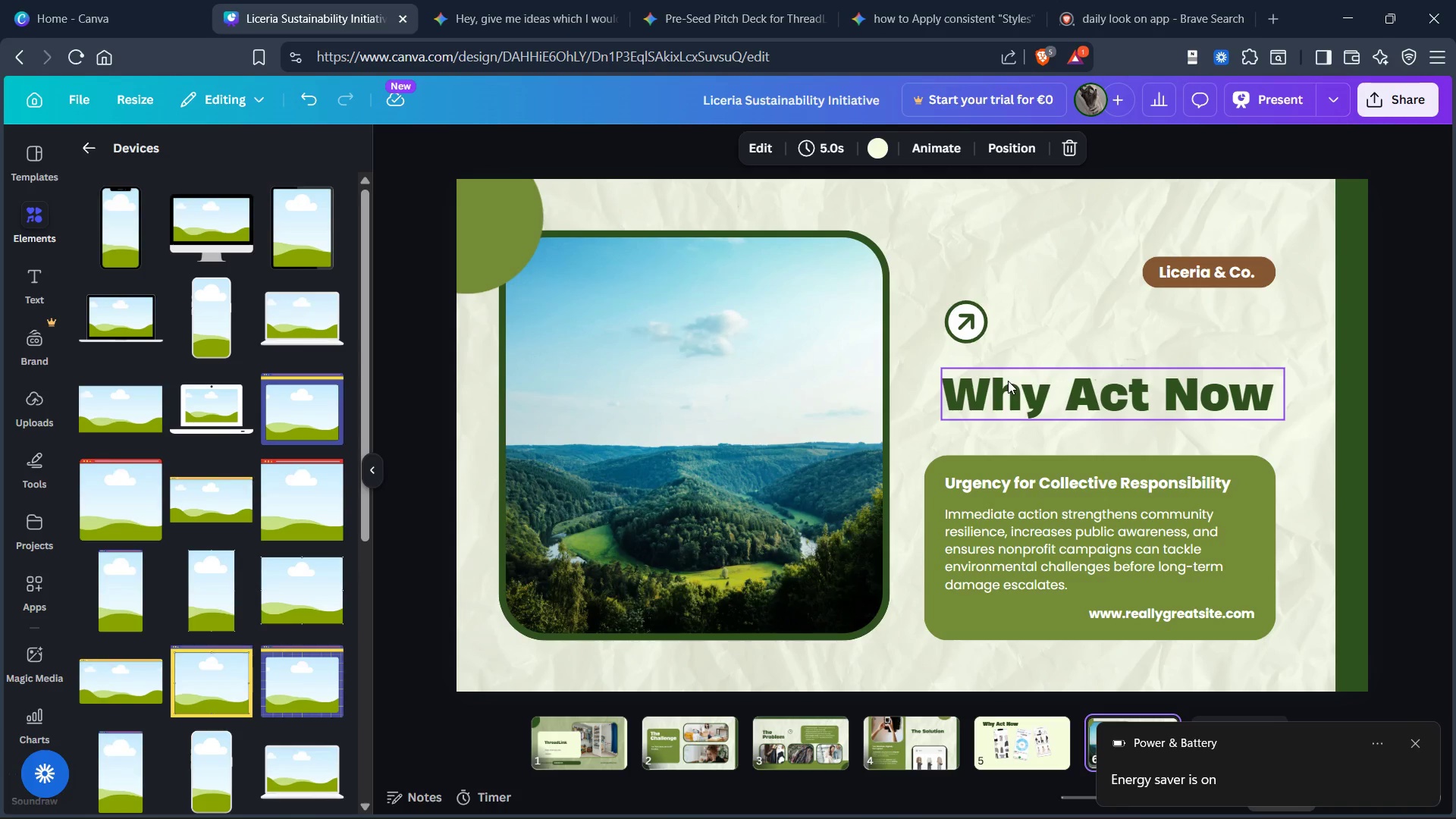 
wait(5.14)
 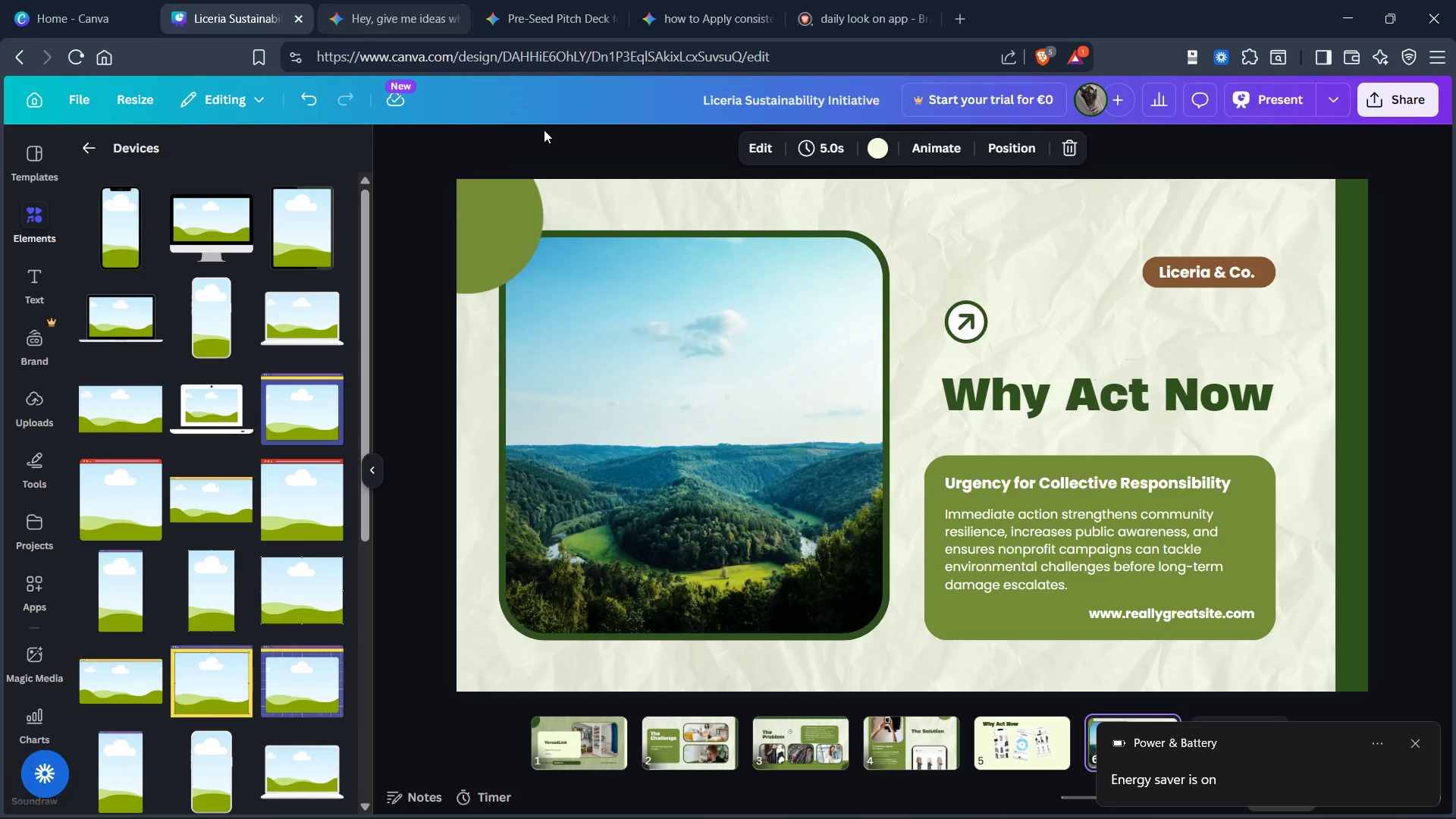 
mouse_move([1038, 705])
 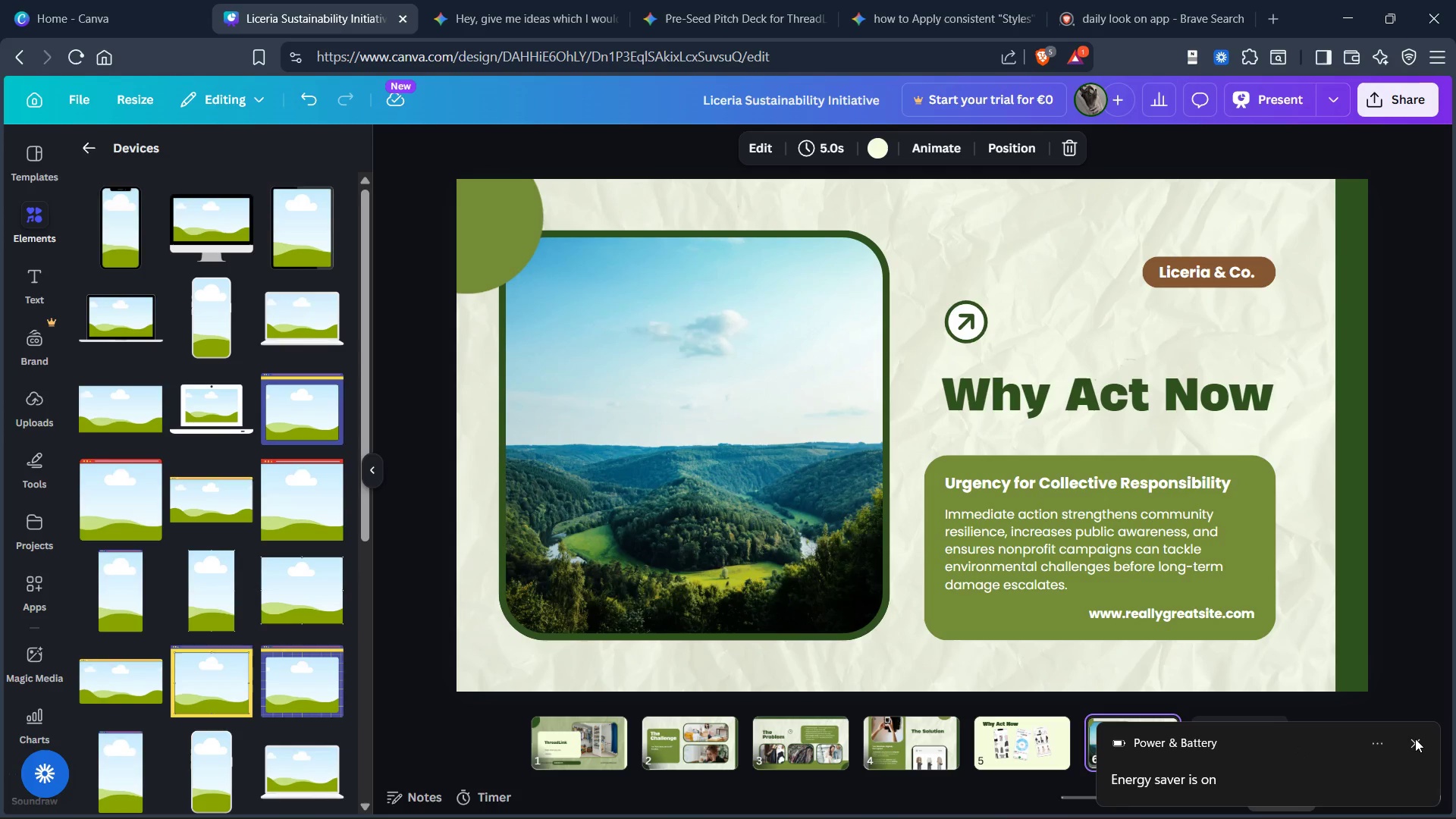 
left_click([1415, 735])
 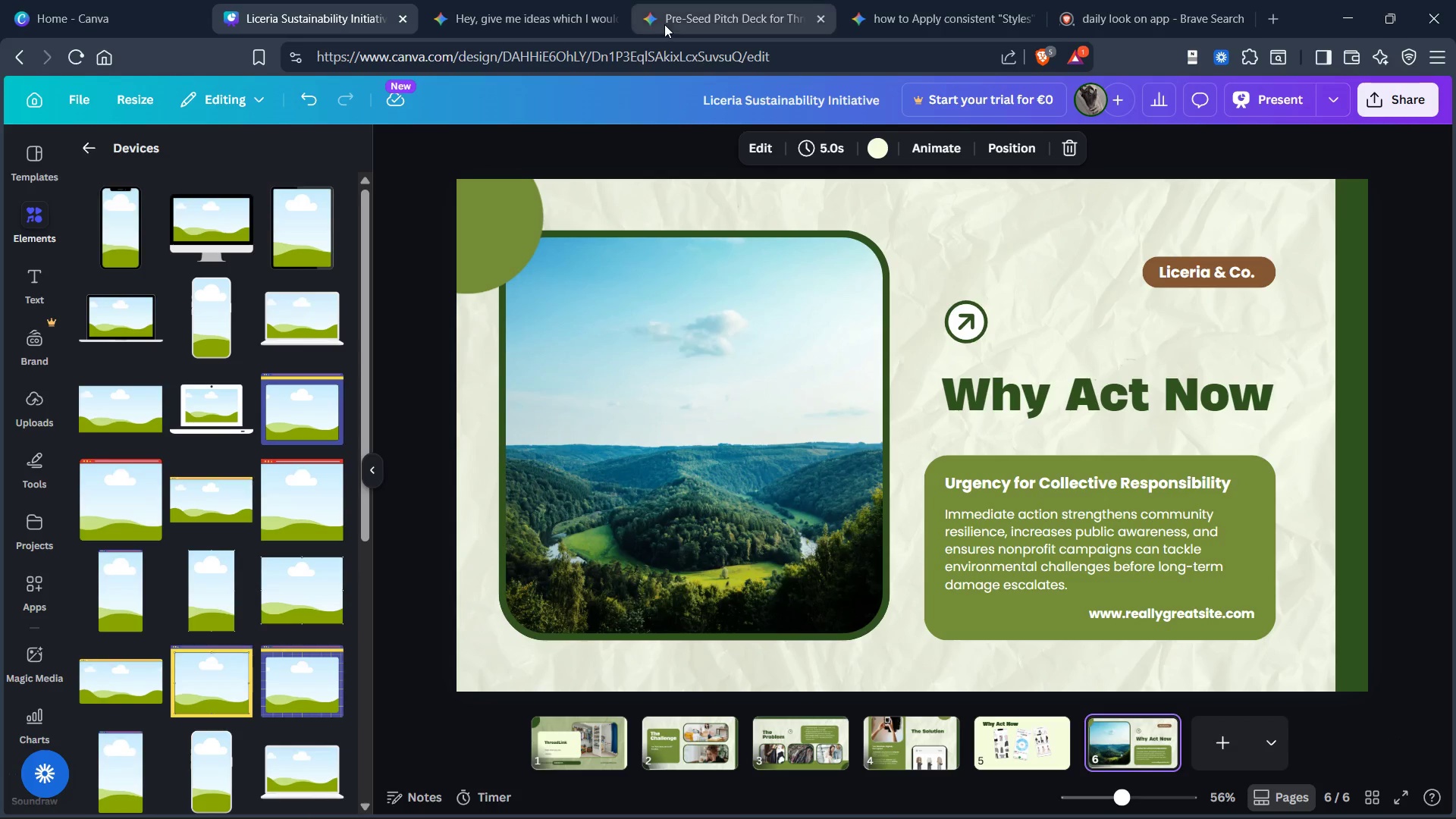 
left_click([544, 24])
 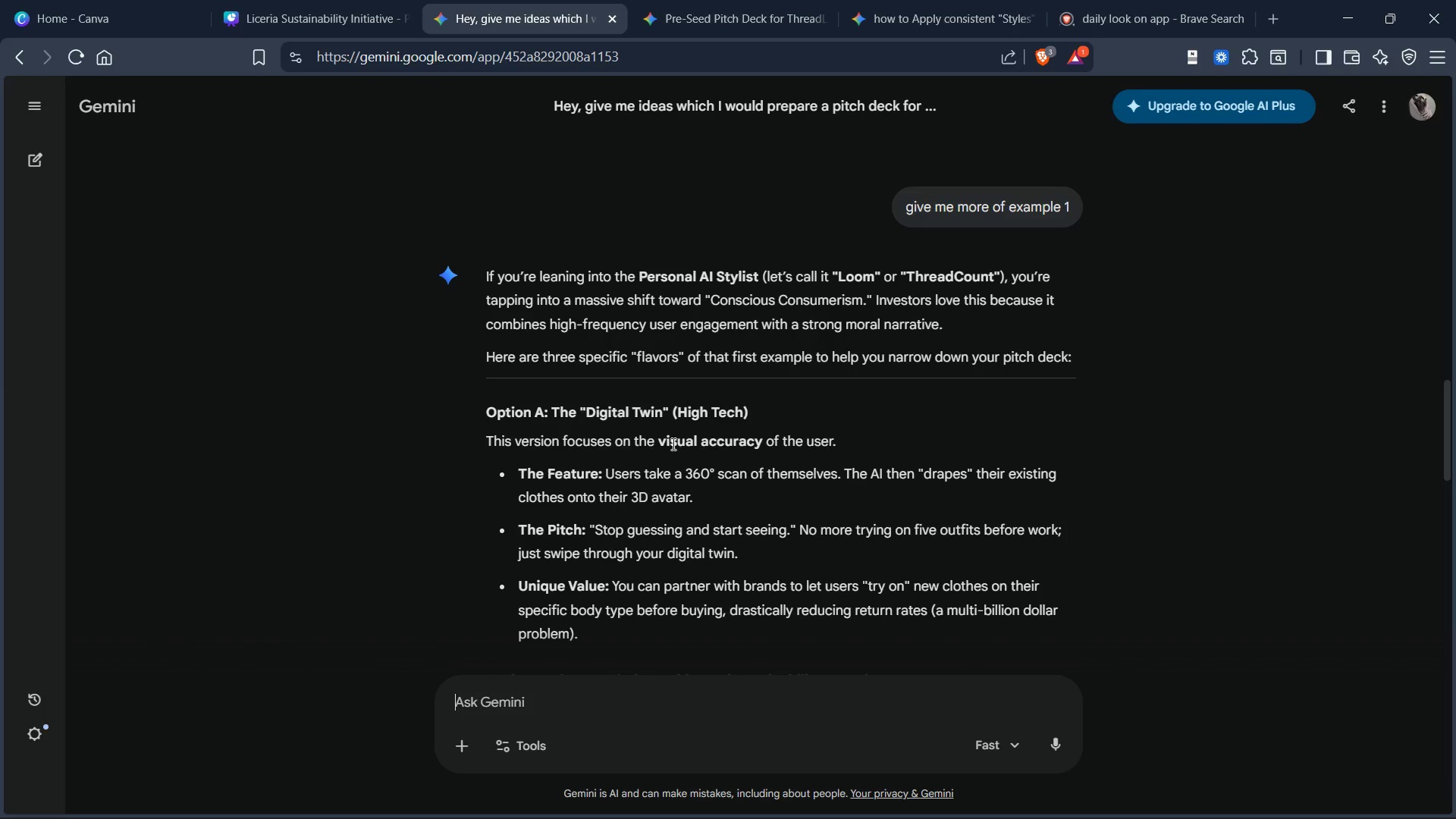 
scroll: coordinate [722, 438], scroll_direction: down, amount: 3.0
 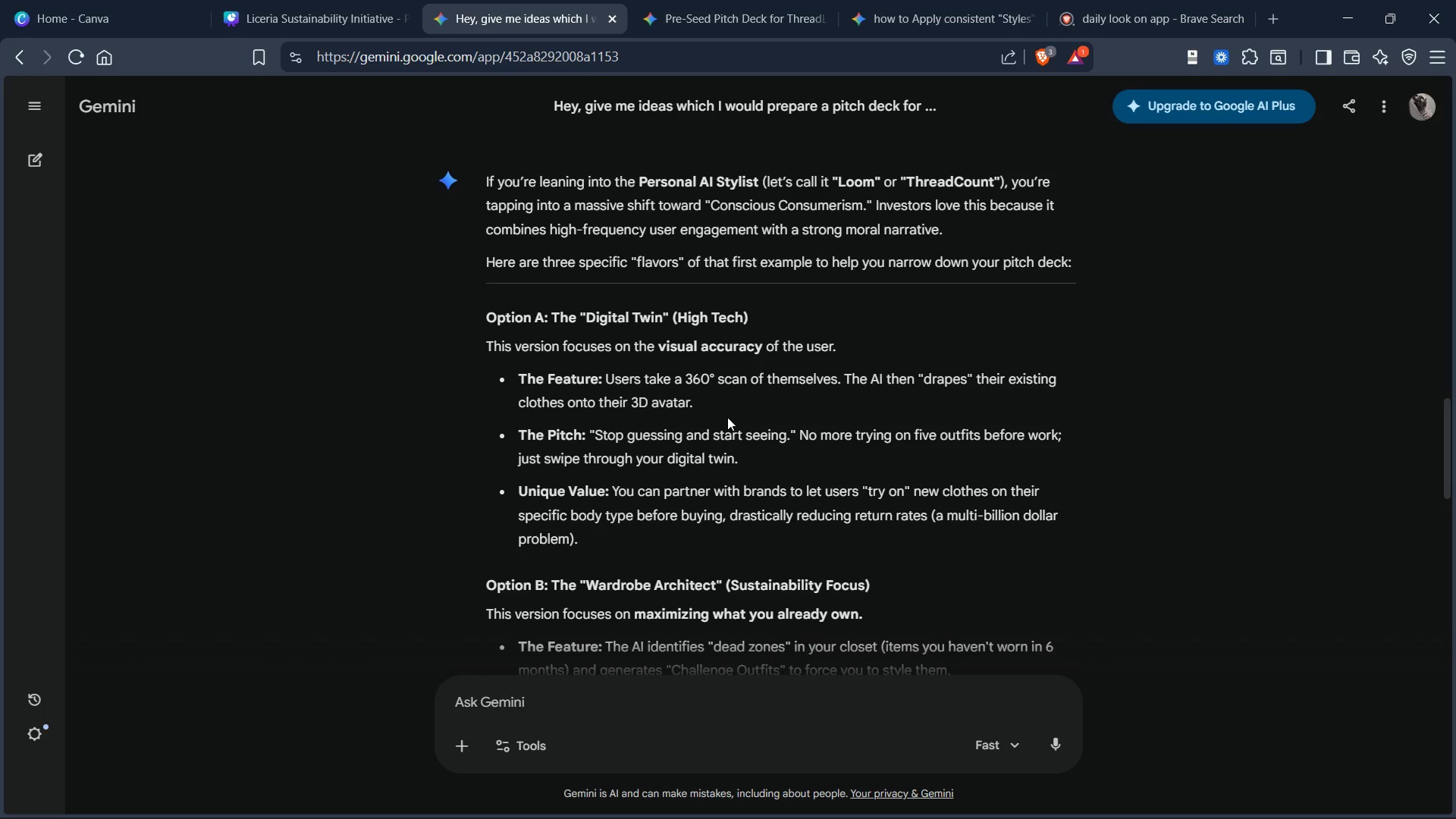 
scroll: coordinate [727, 408], scroll_direction: up, amount: 7.0
 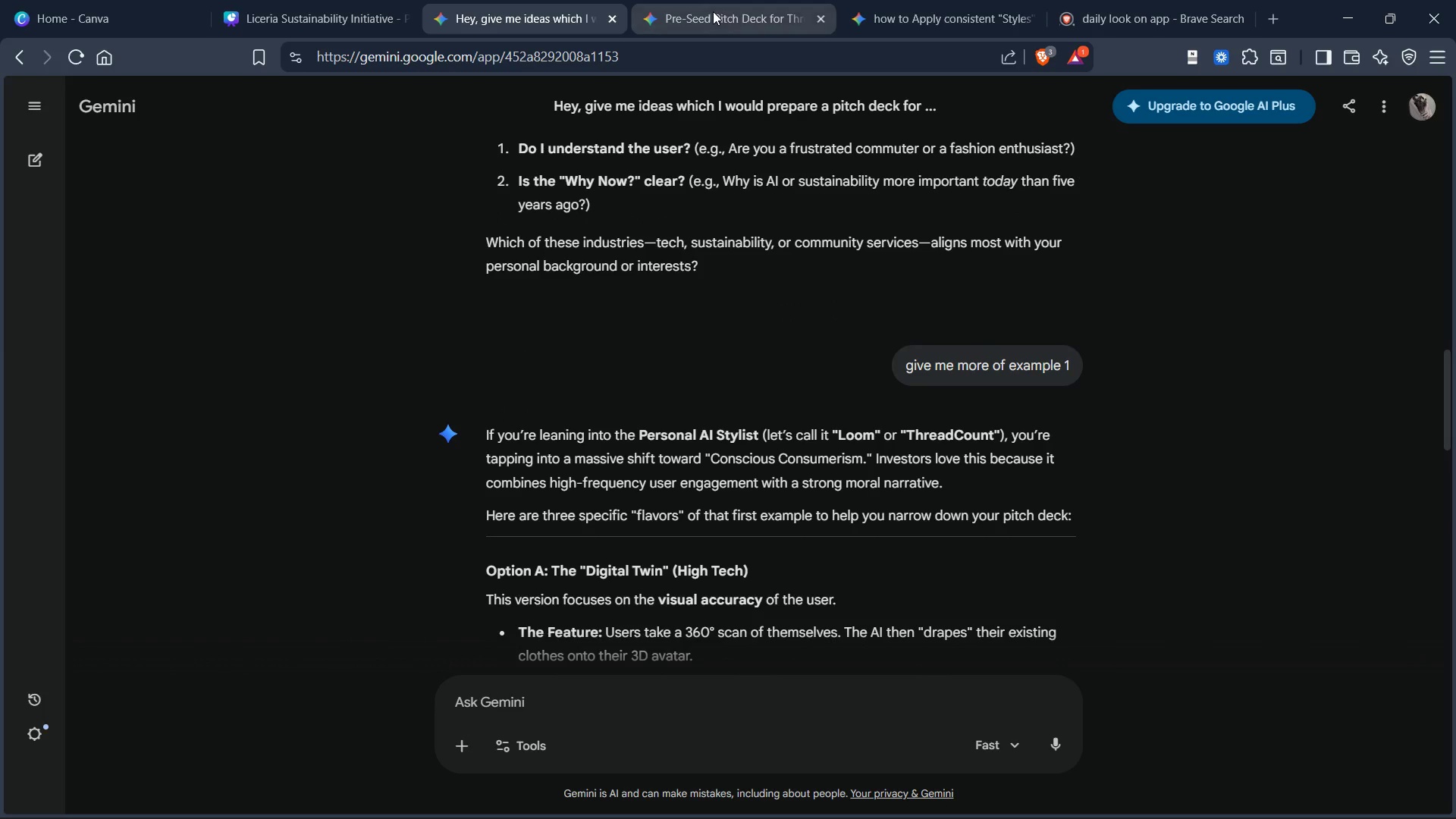 
left_click([713, 11])
 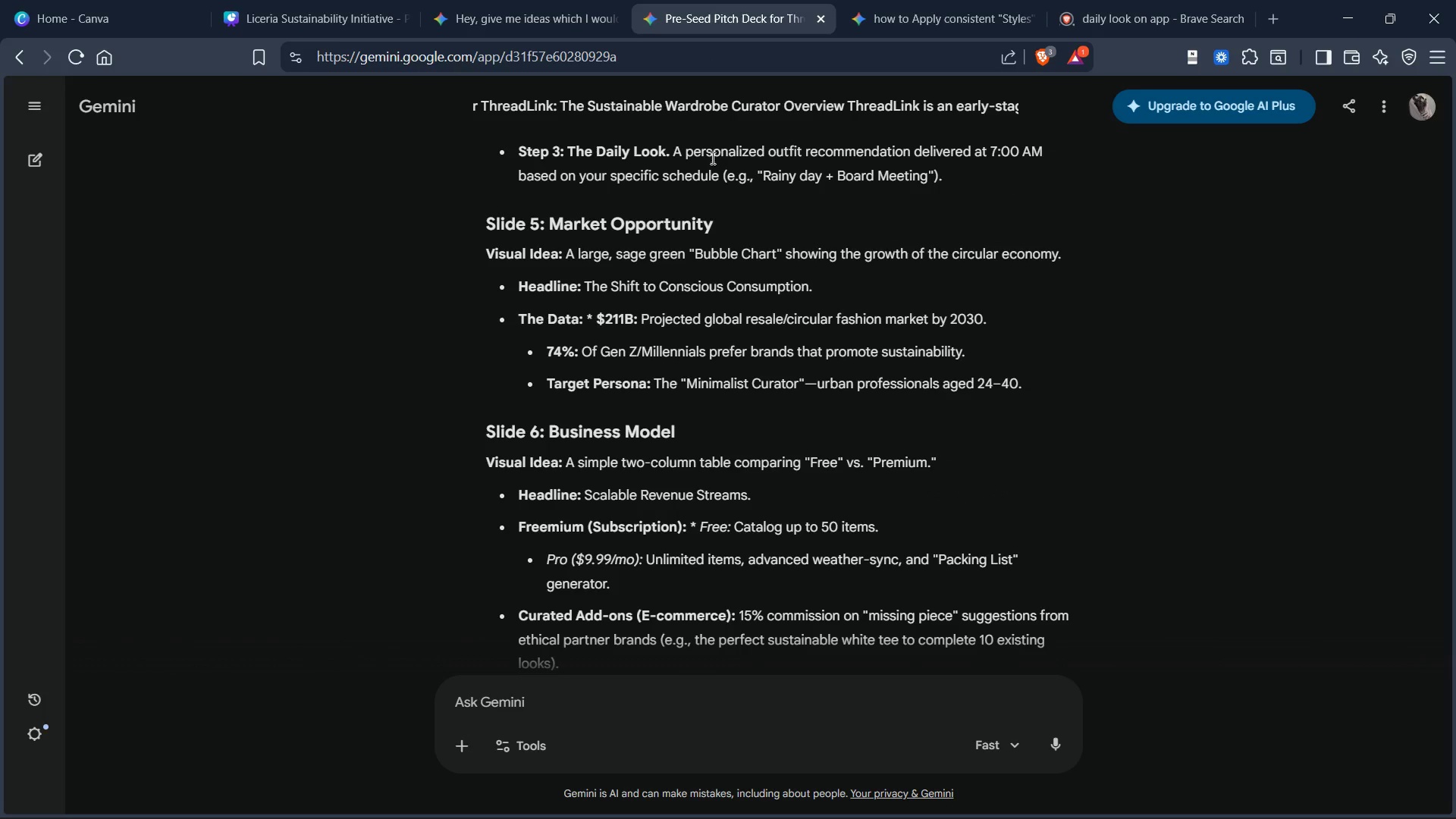 
scroll: coordinate [709, 178], scroll_direction: down, amount: 2.0
 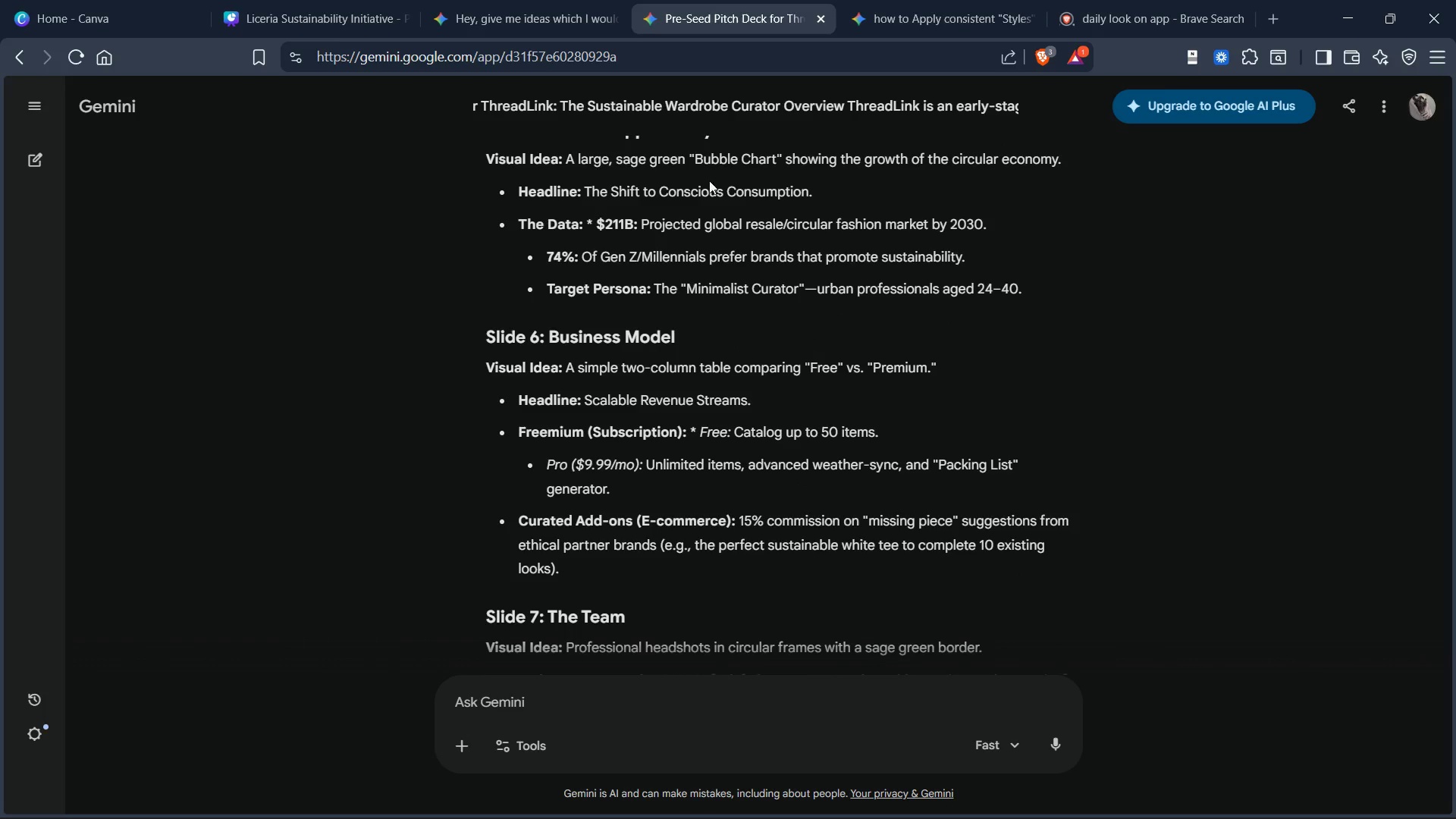 
scroll: coordinate [745, 241], scroll_direction: up, amount: 3.0
 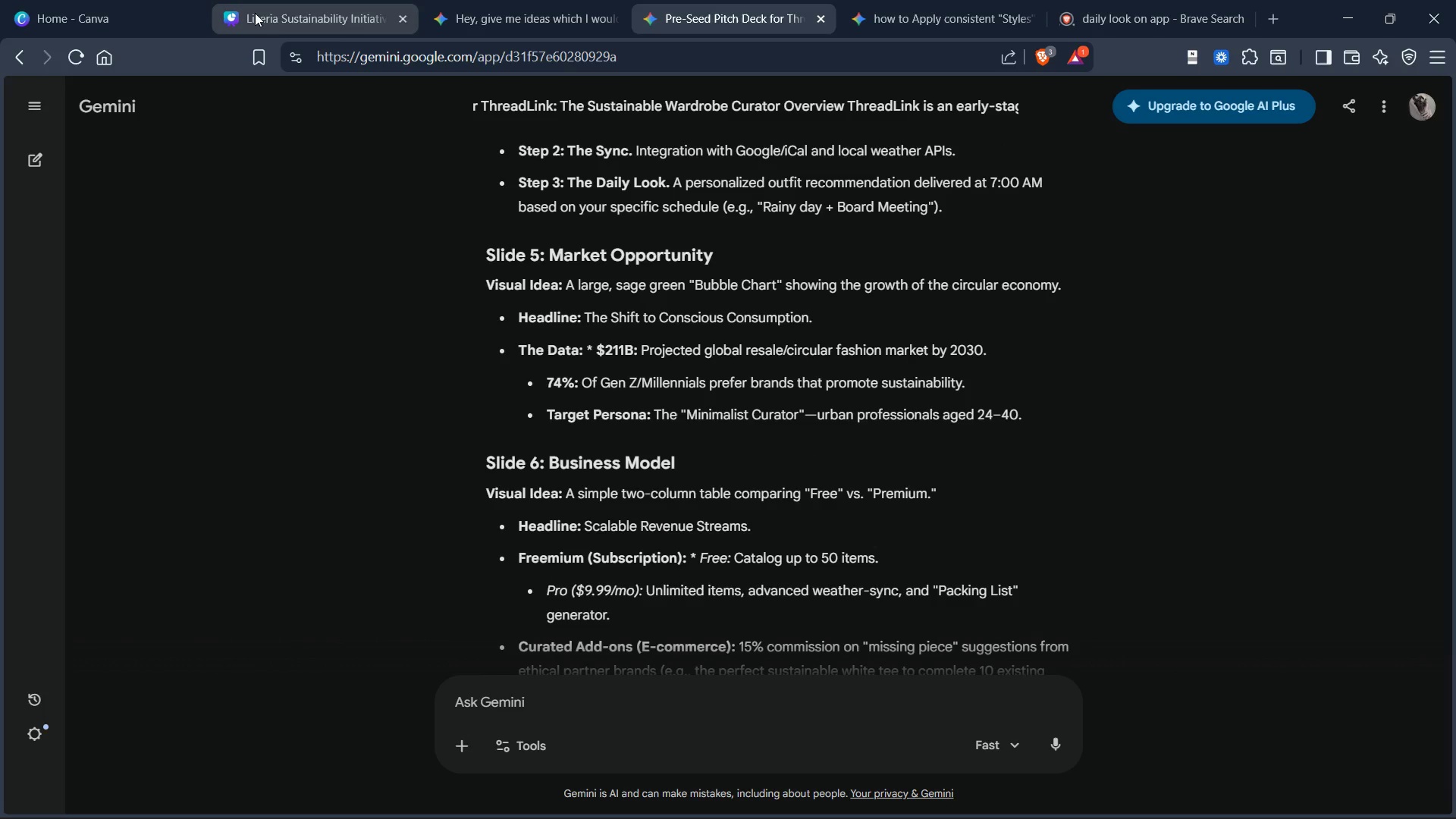 
left_click([278, 11])
 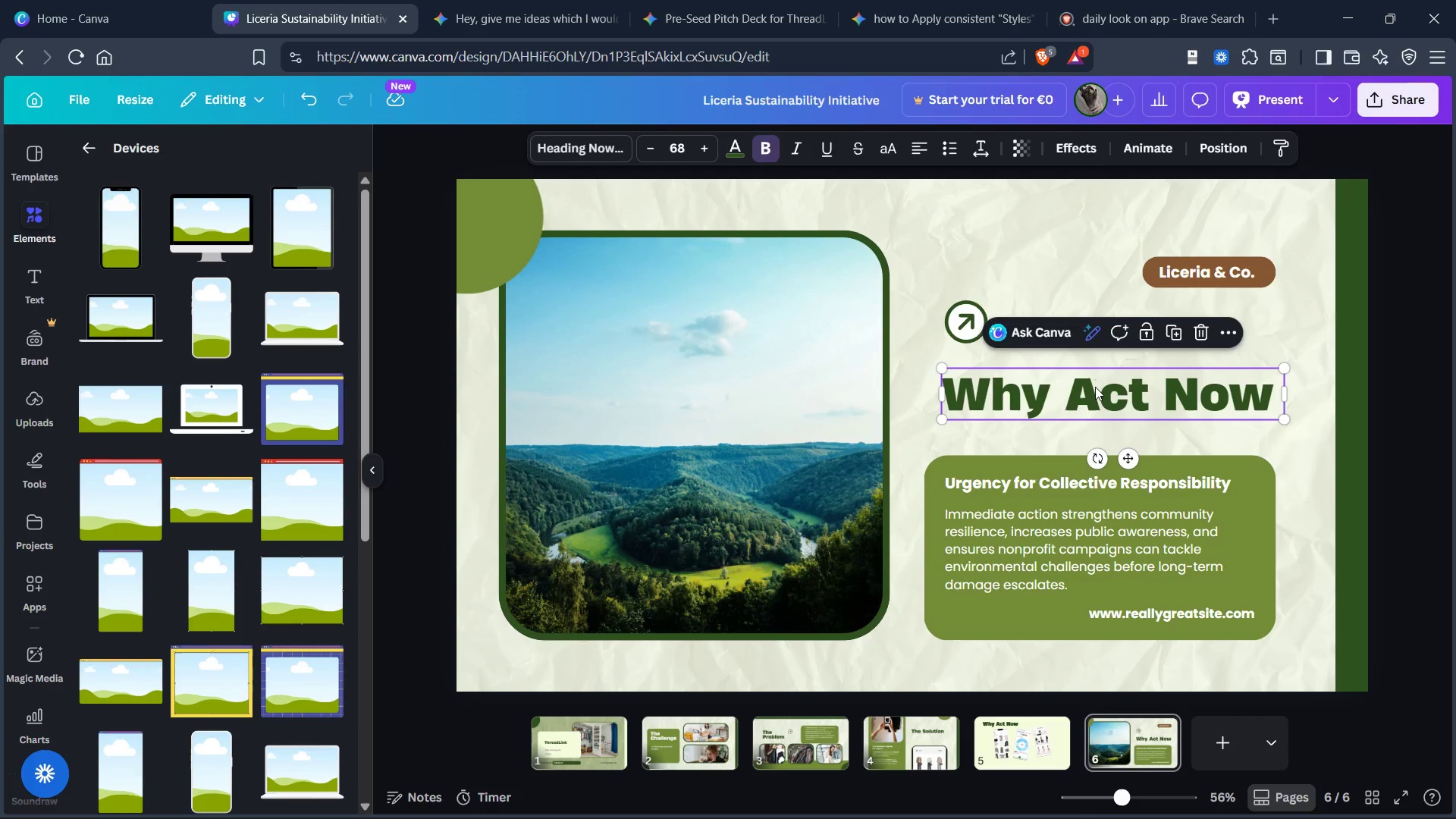 
double_click([1095, 386])
 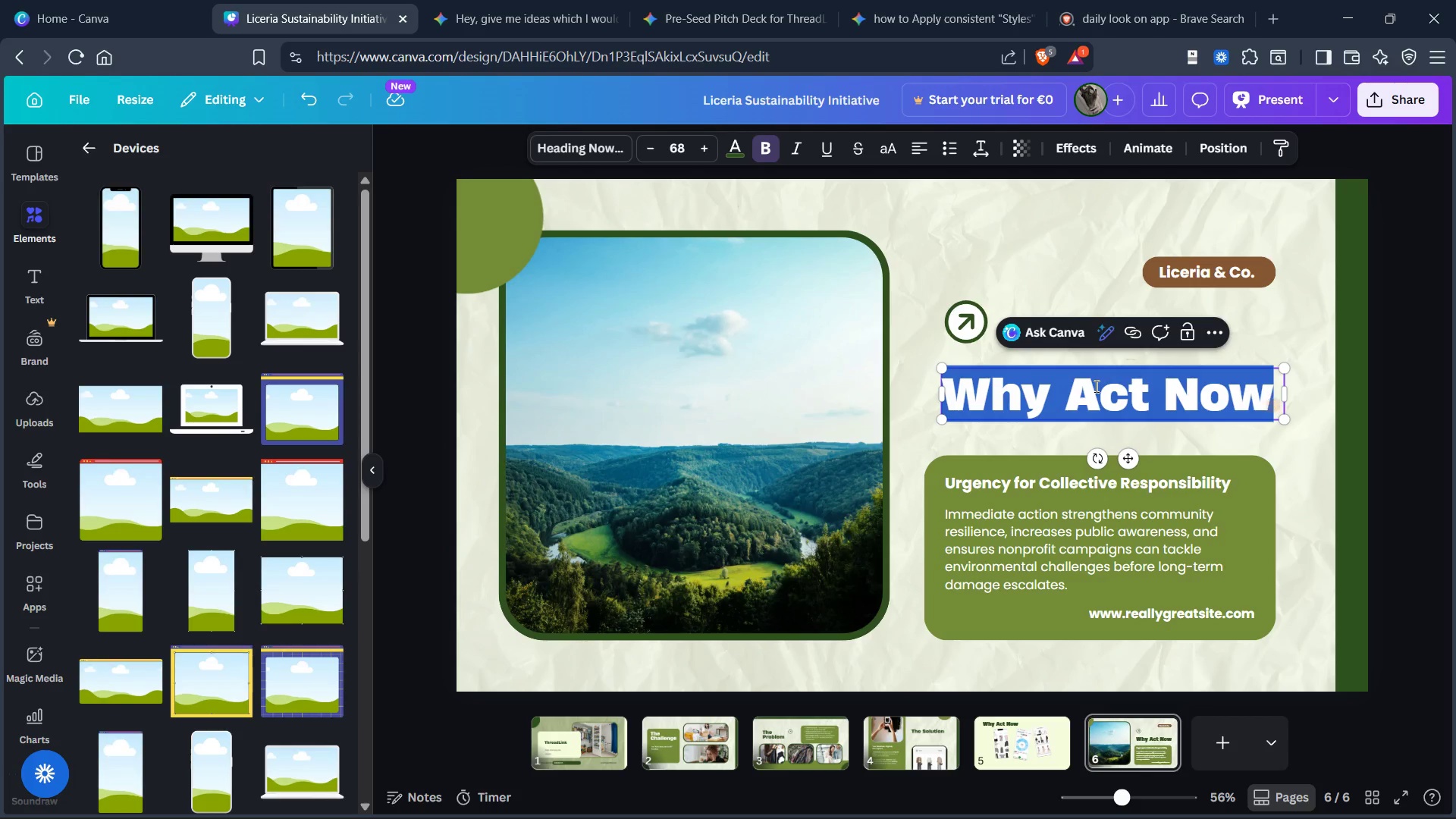 
type(Market Opportunity )
 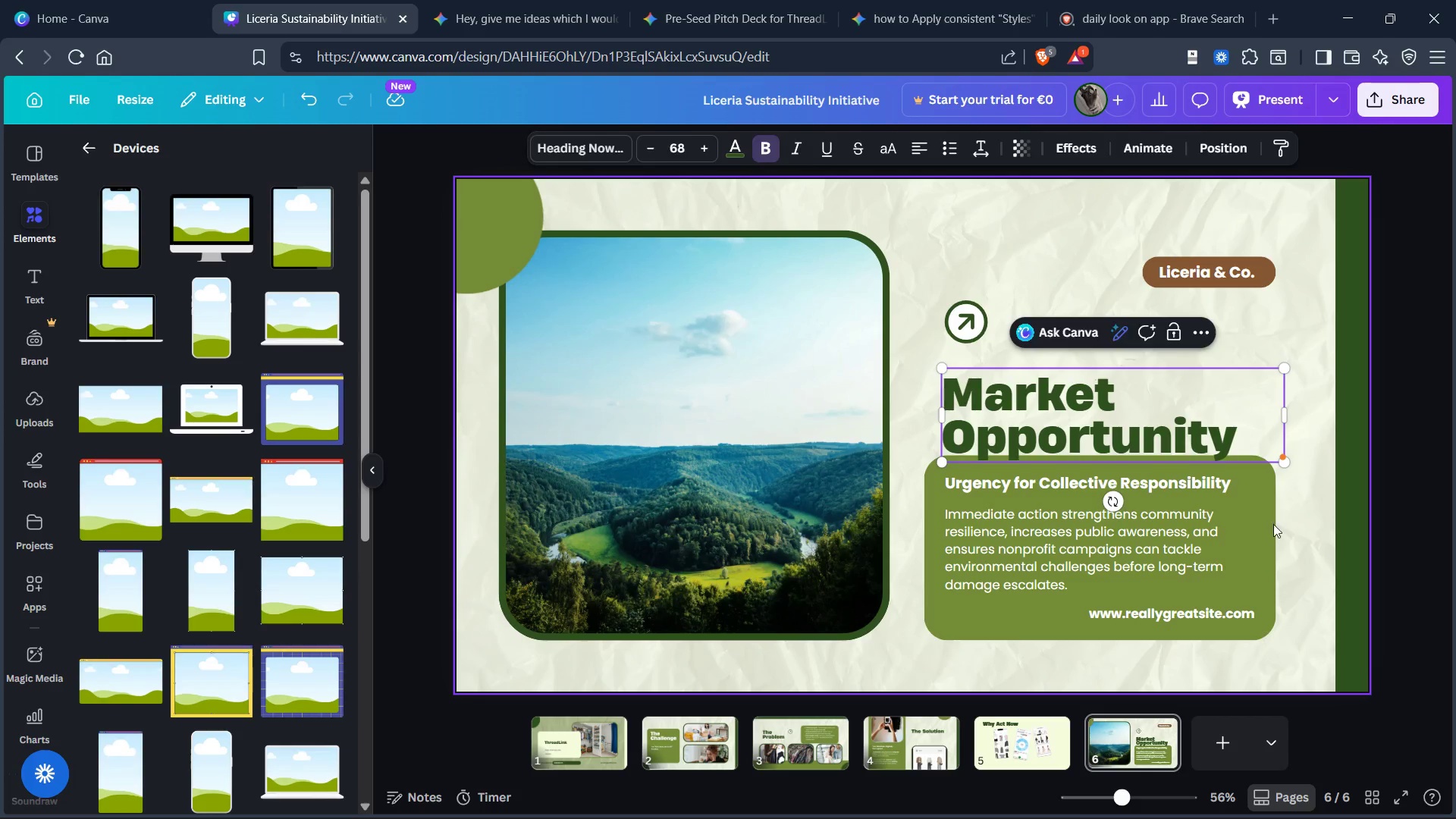 
left_click_drag(start_coordinate=[1134, 407], to_coordinate=[1125, 394])
 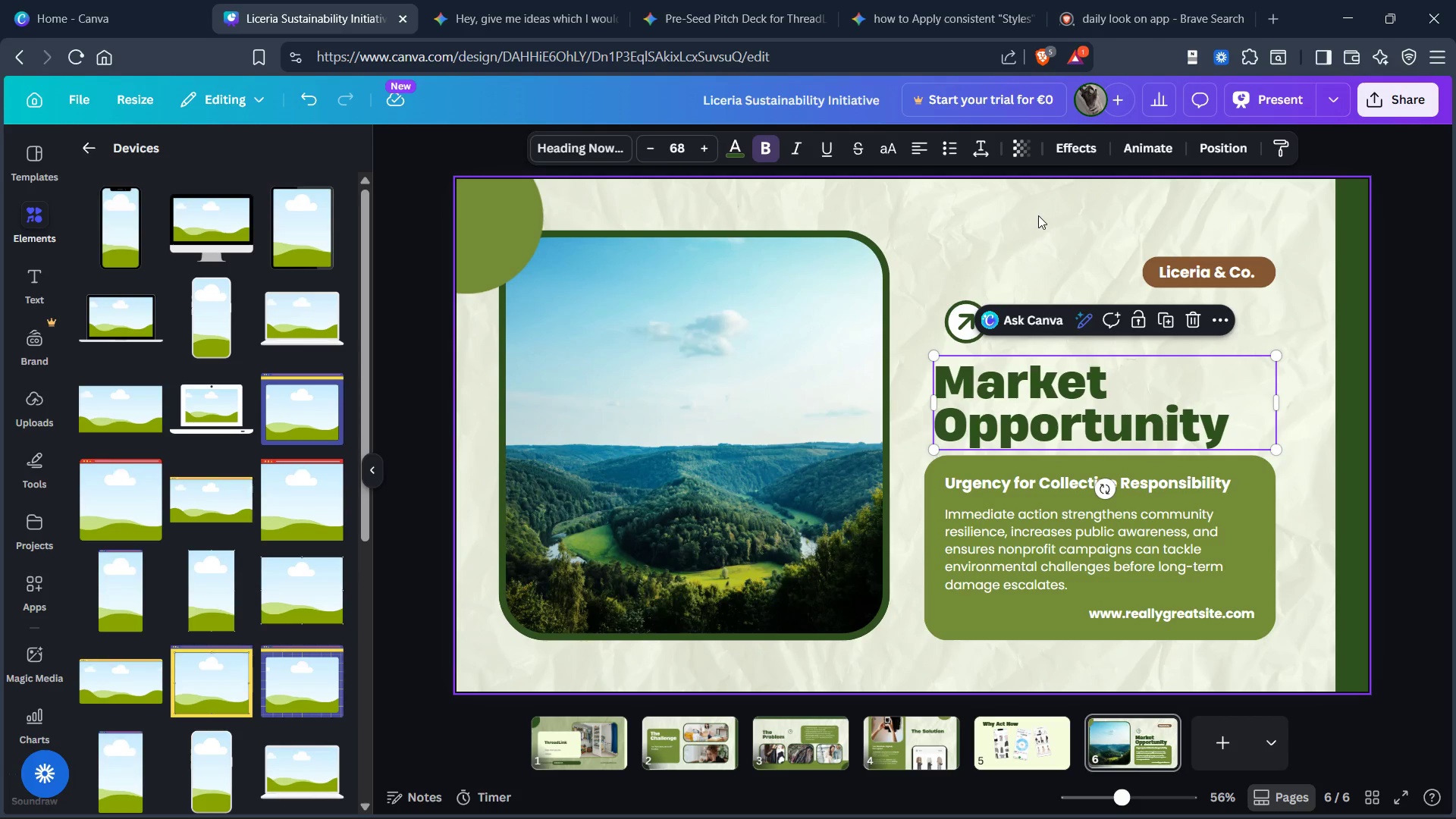 
left_click([1038, 215])
 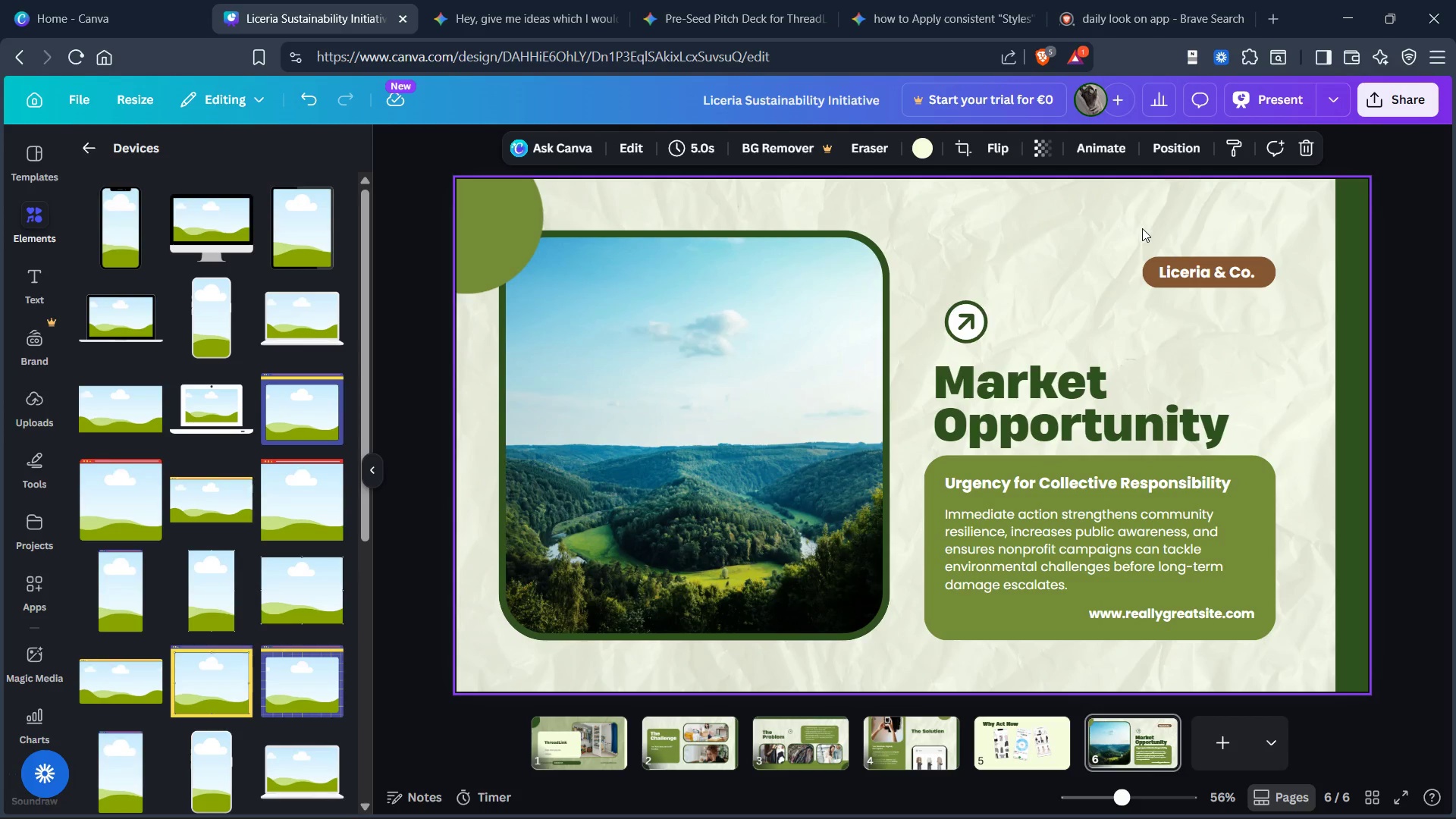 
left_click_drag(start_coordinate=[1145, 234], to_coordinate=[1214, 288])
 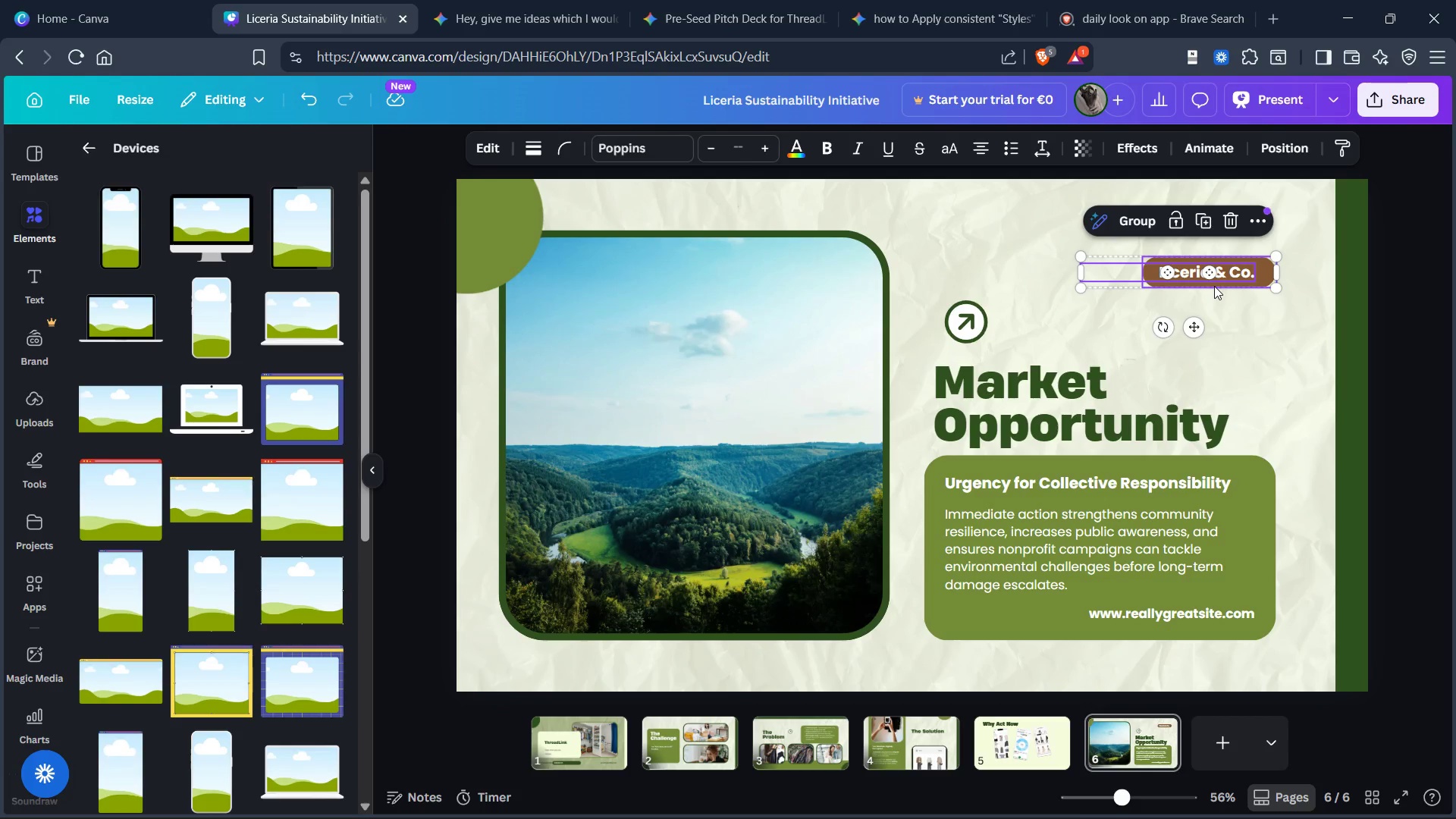 
key(Control+X)
 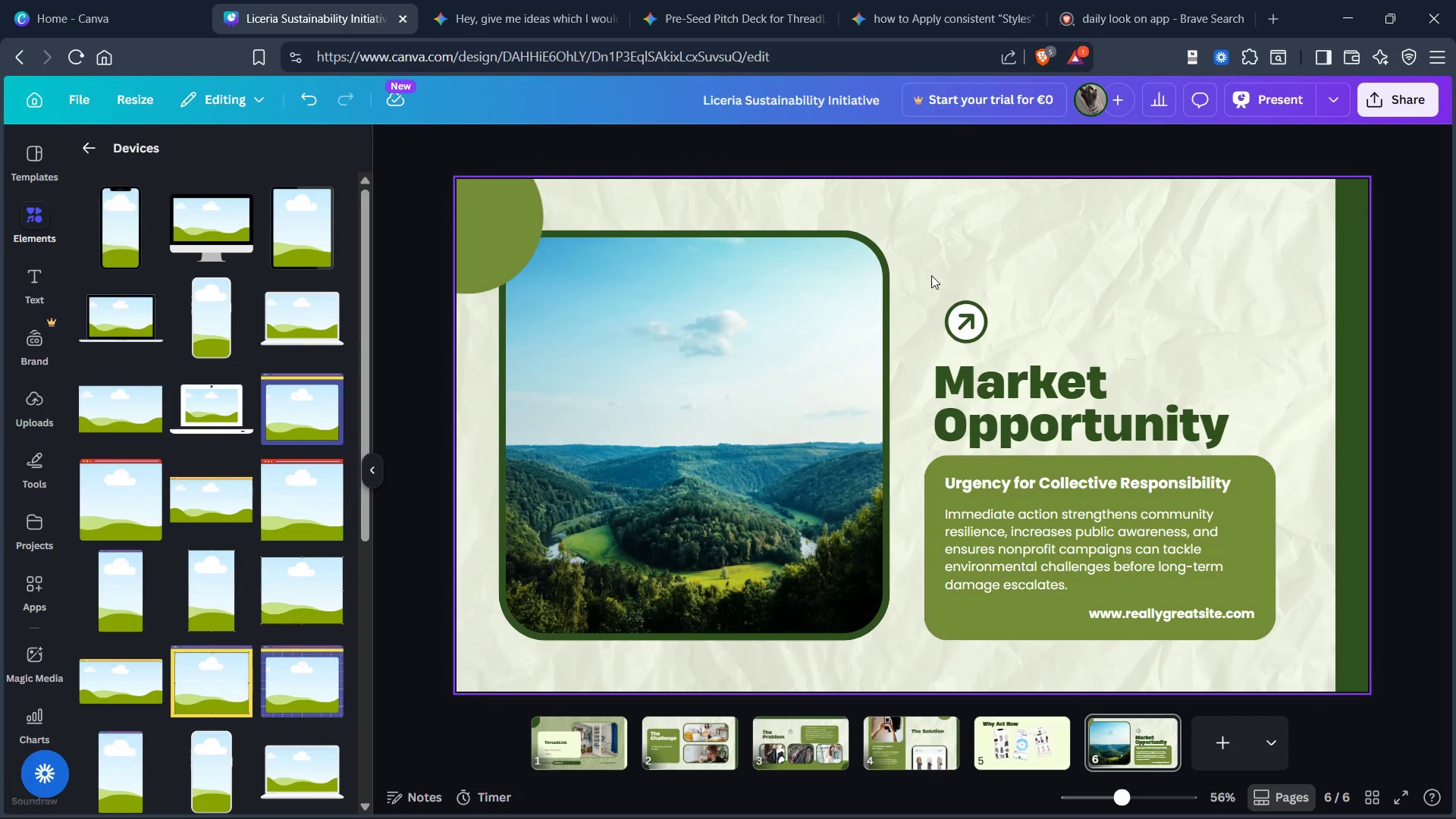 
left_click_drag(start_coordinate=[941, 282], to_coordinate=[979, 319])
 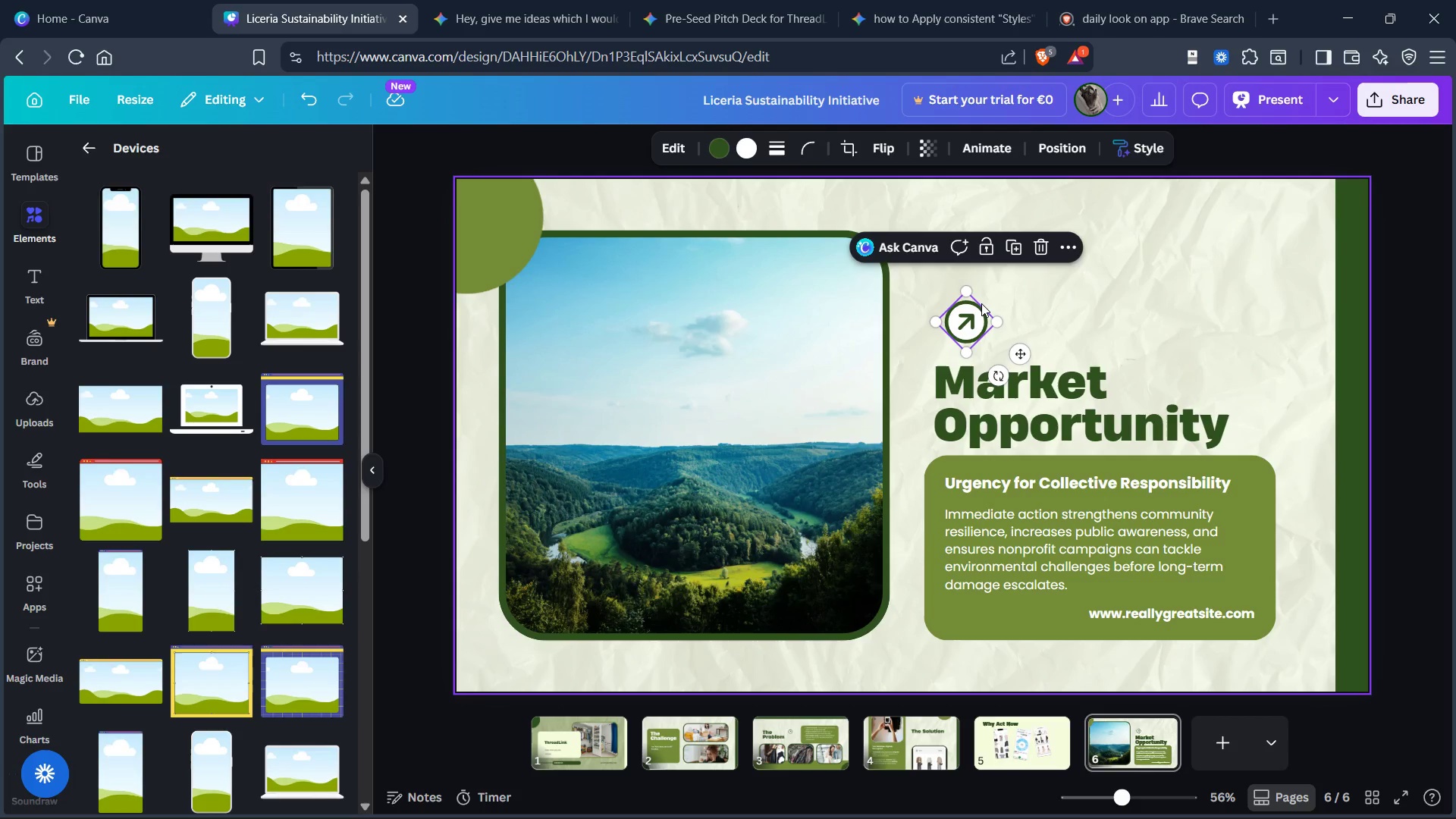 
key(Control+X)
 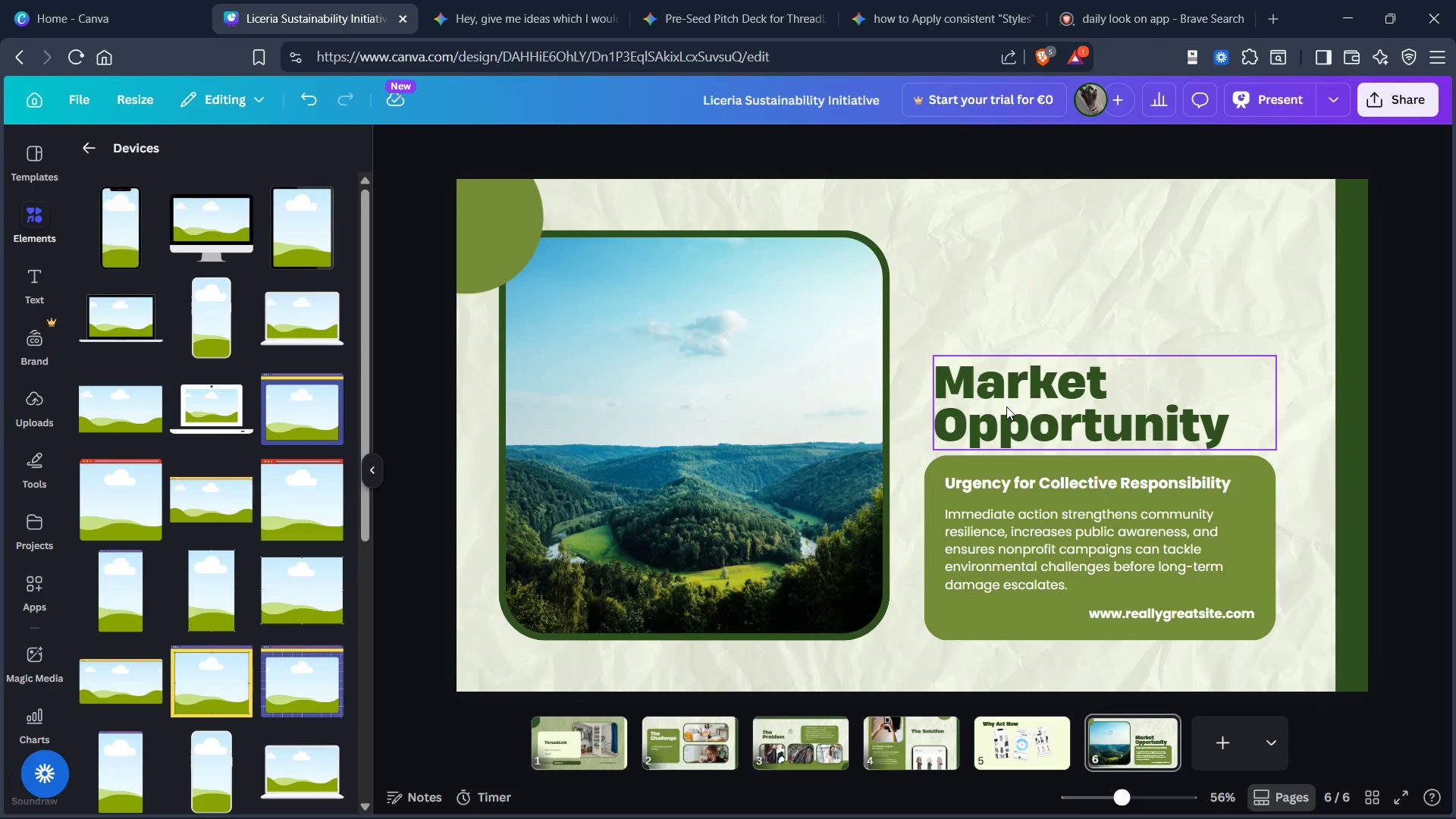 
left_click_drag(start_coordinate=[1006, 406], to_coordinate=[997, 341])
 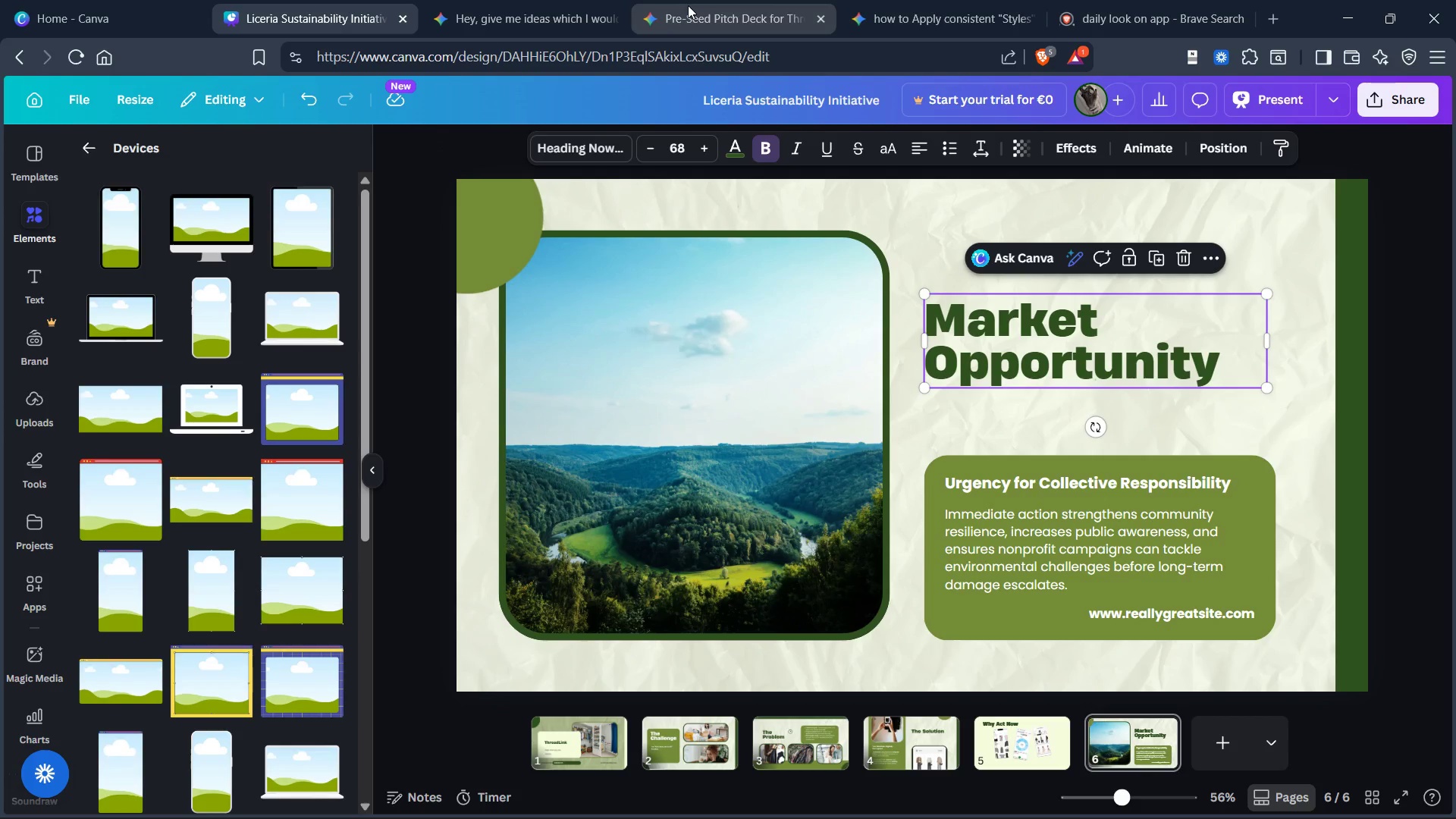 
left_click([729, 14])
 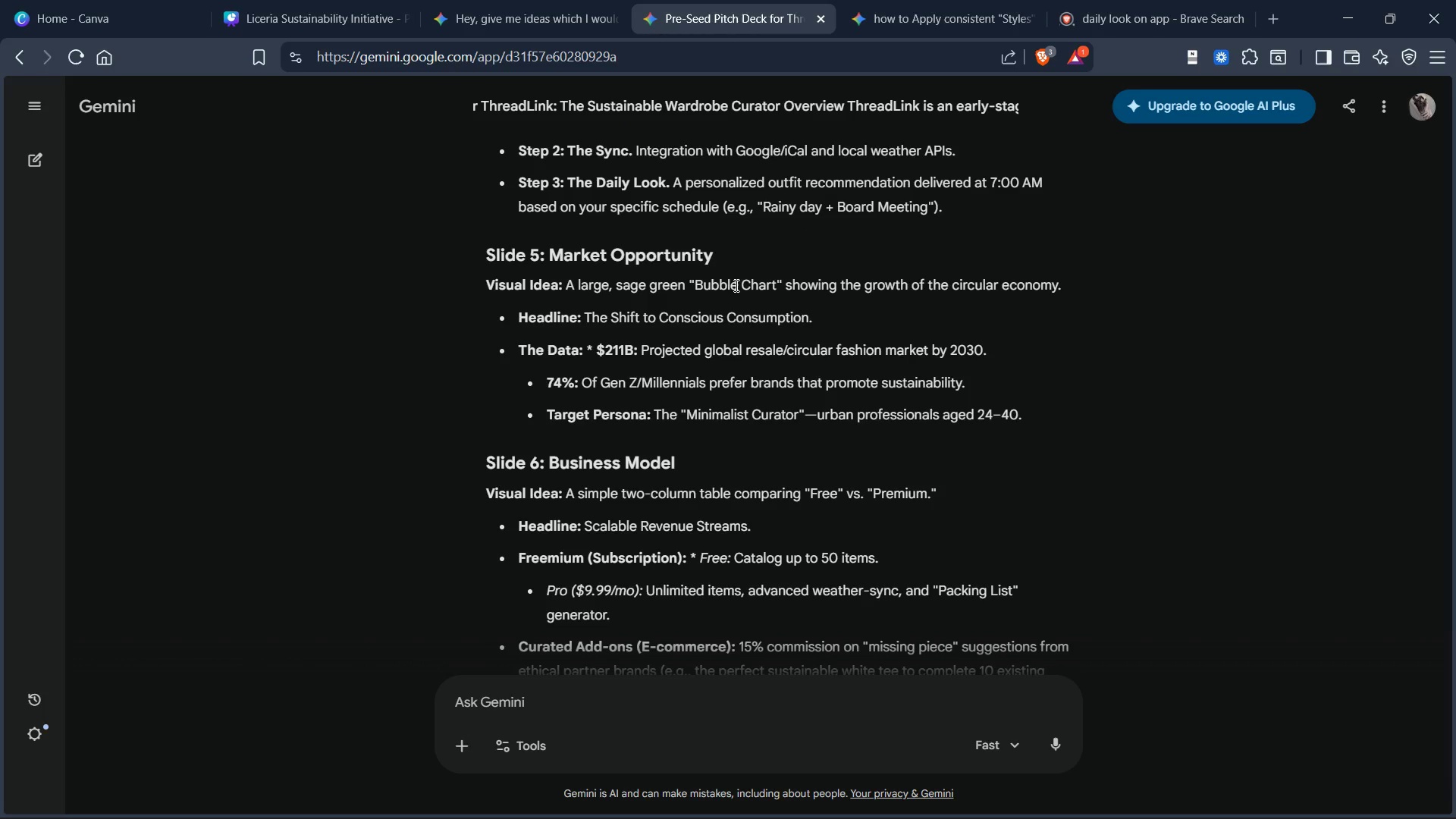 
scroll: coordinate [734, 285], scroll_direction: none, amount: 0.0
 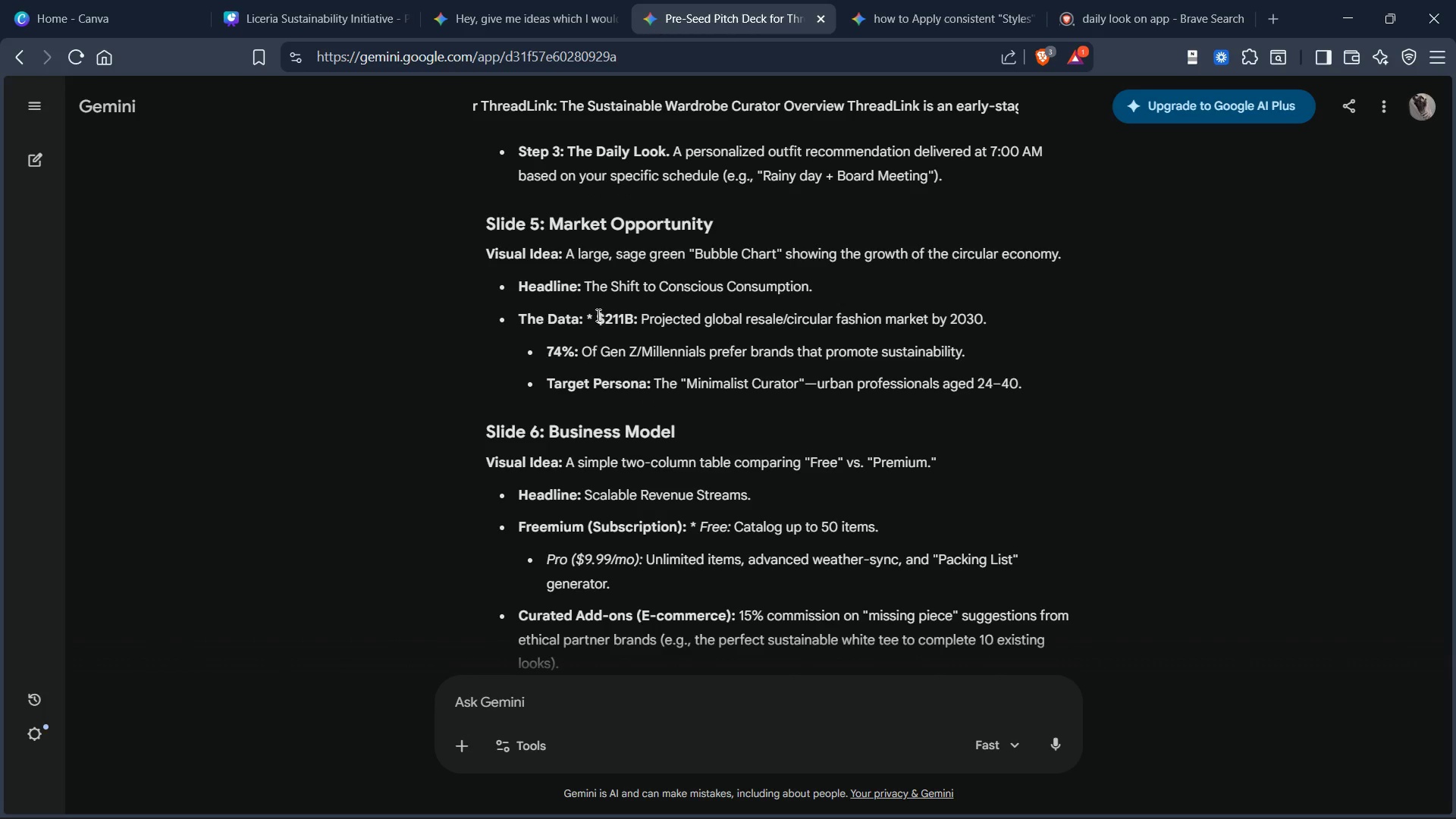 
left_click_drag(start_coordinate=[596, 315], to_coordinate=[1054, 377])
 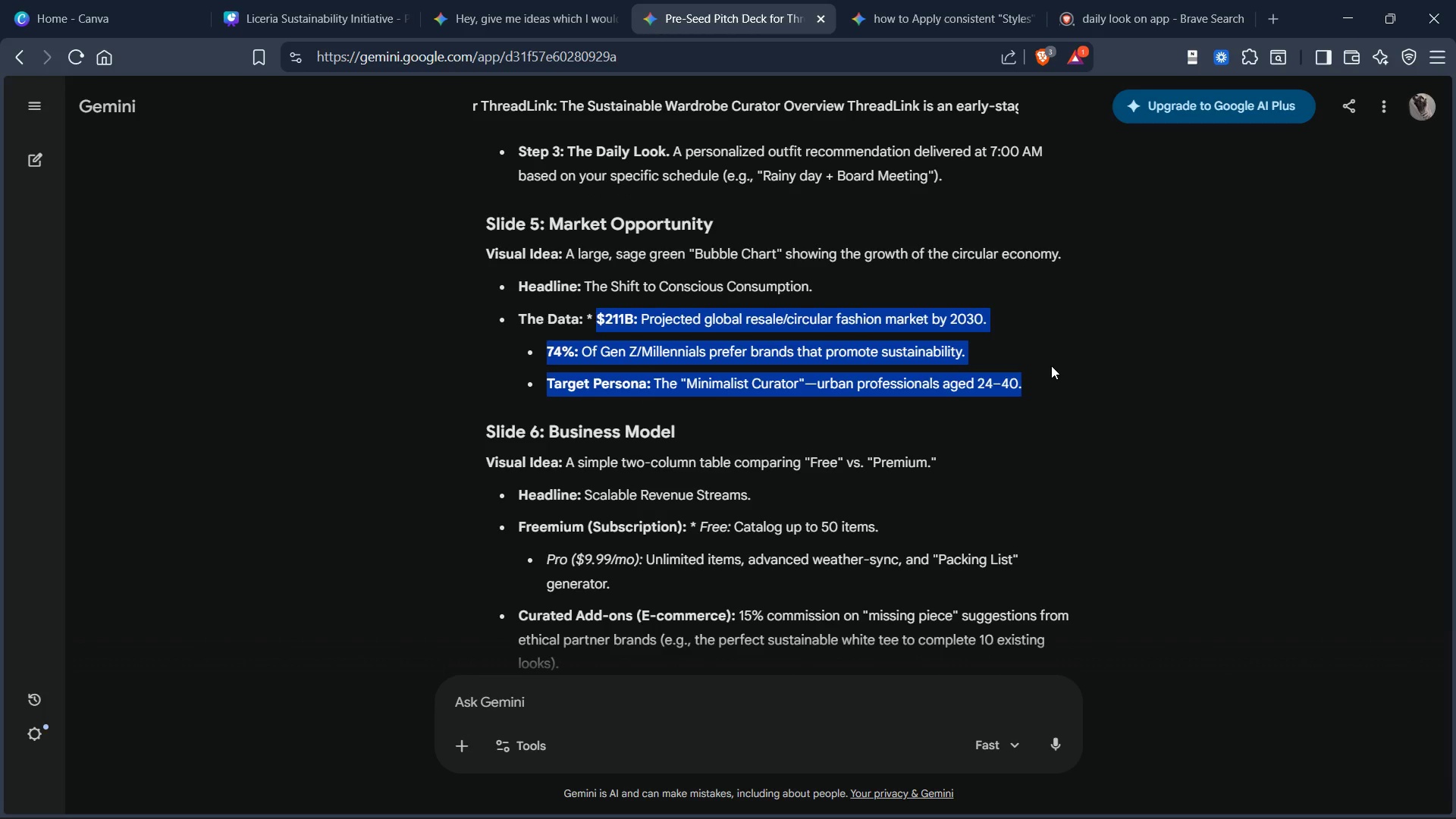 
key(Control+C)
 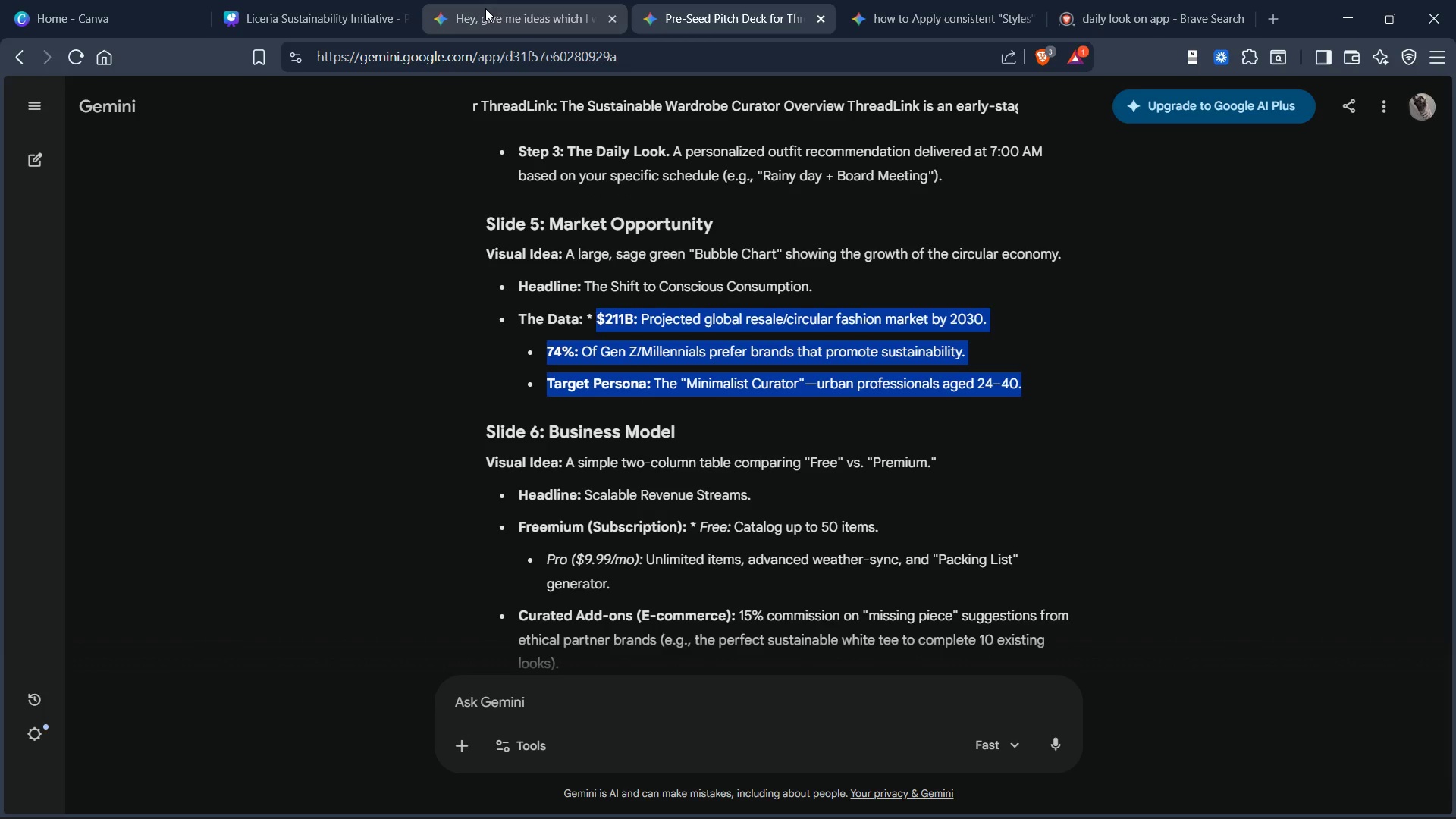 
left_click([485, 8])
 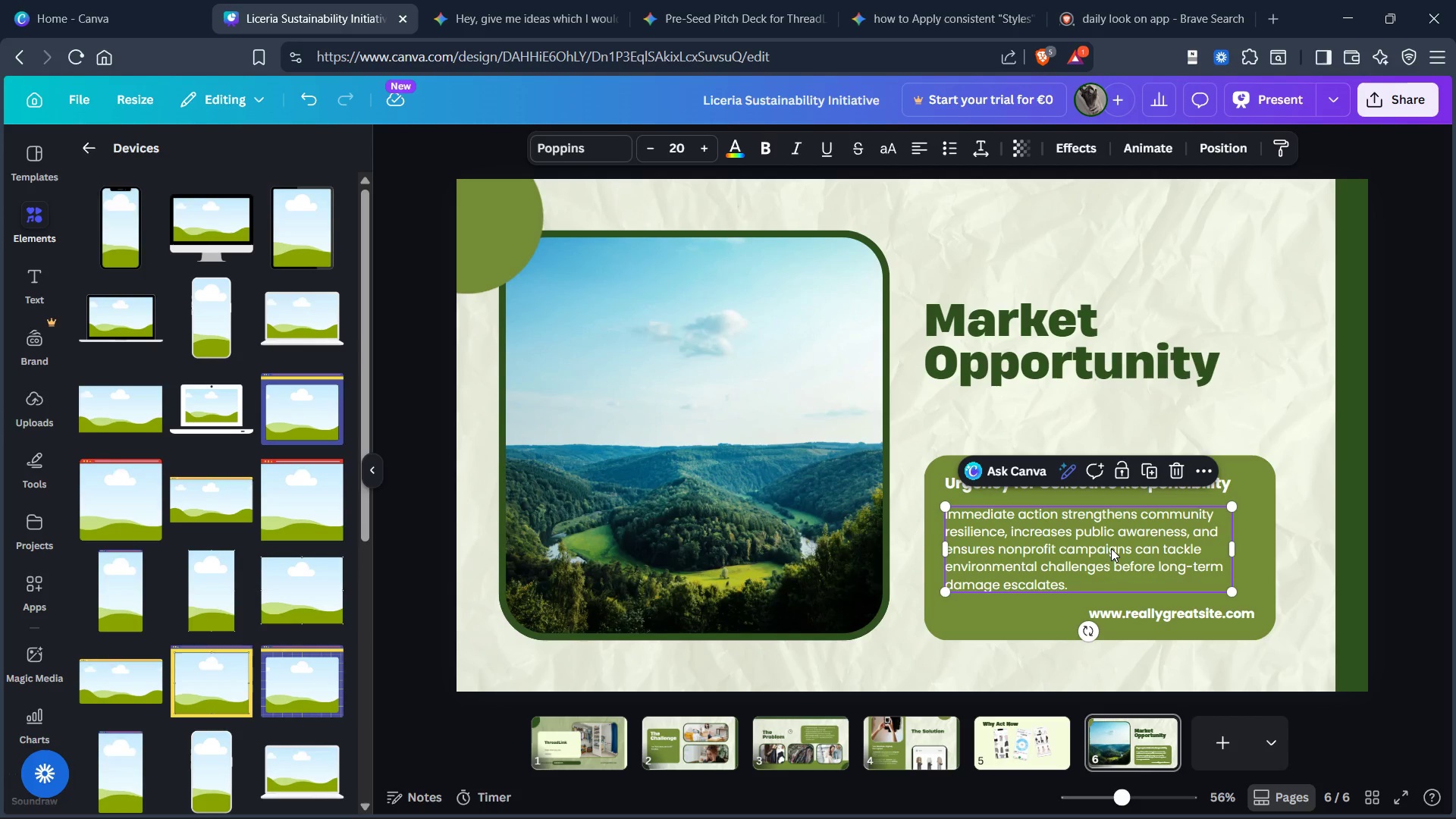 
key(Control+A)
 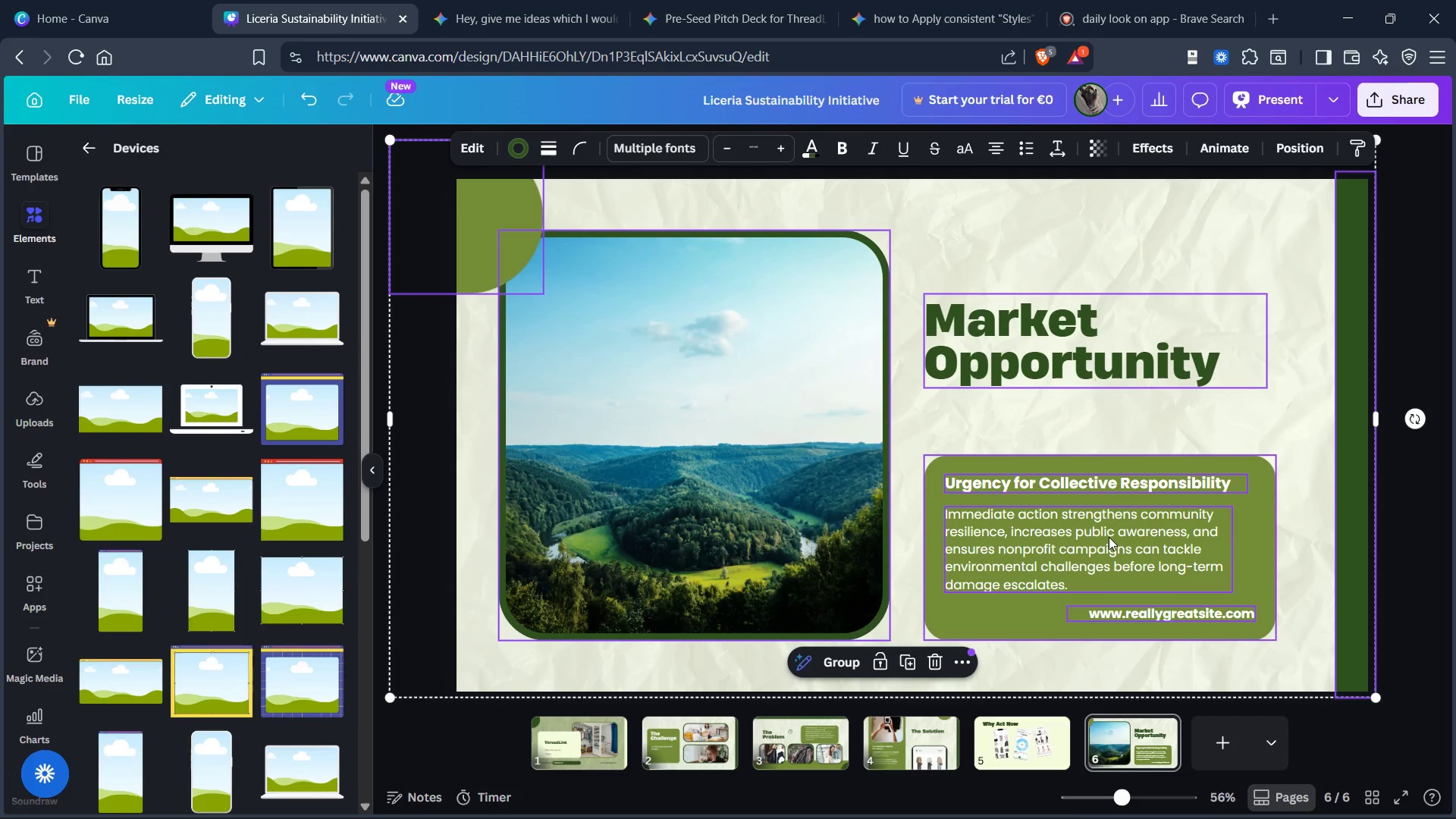 
left_click([1109, 537])
 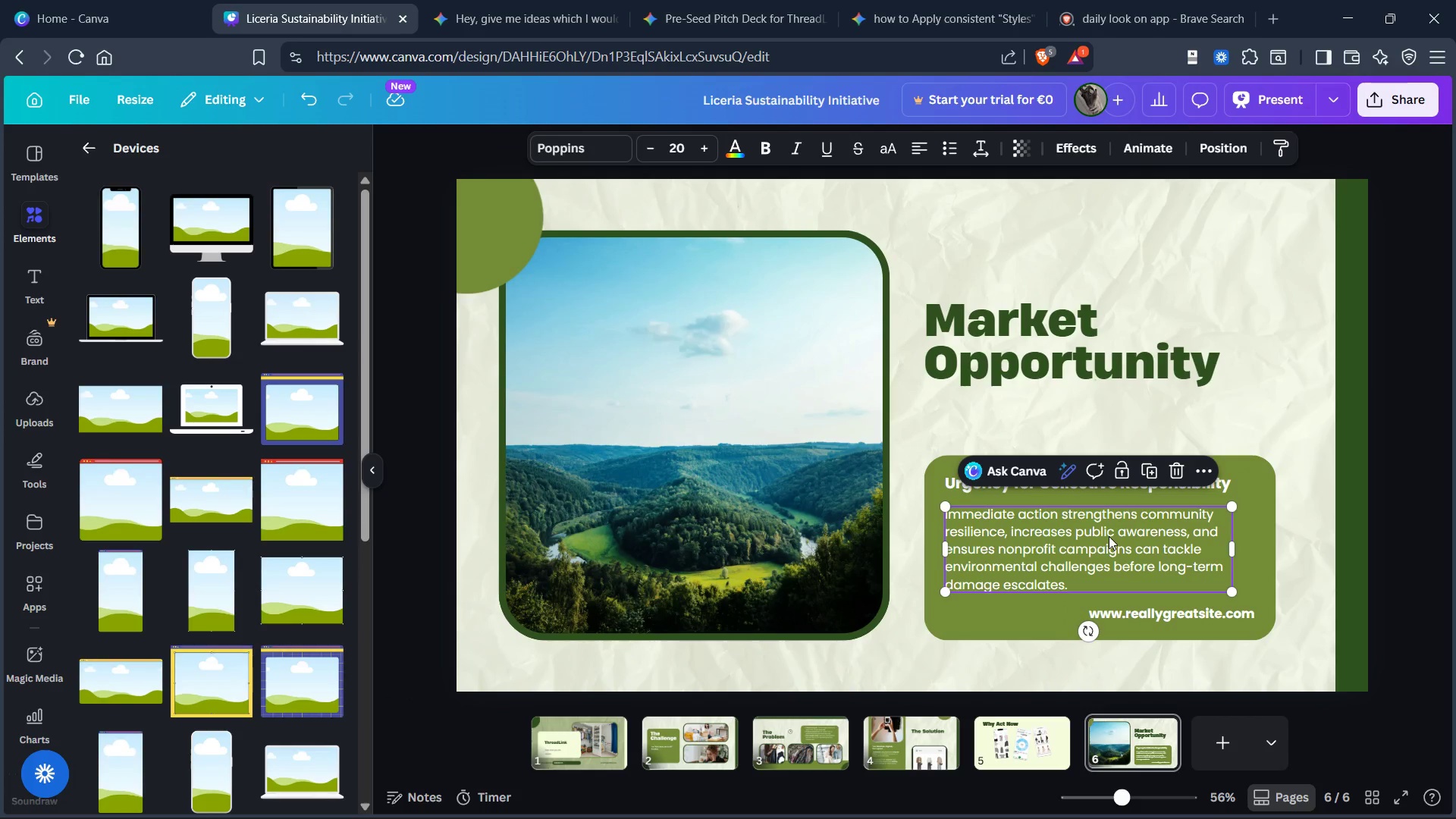 
left_click_drag(start_coordinate=[1109, 536], to_coordinate=[1107, 532])
 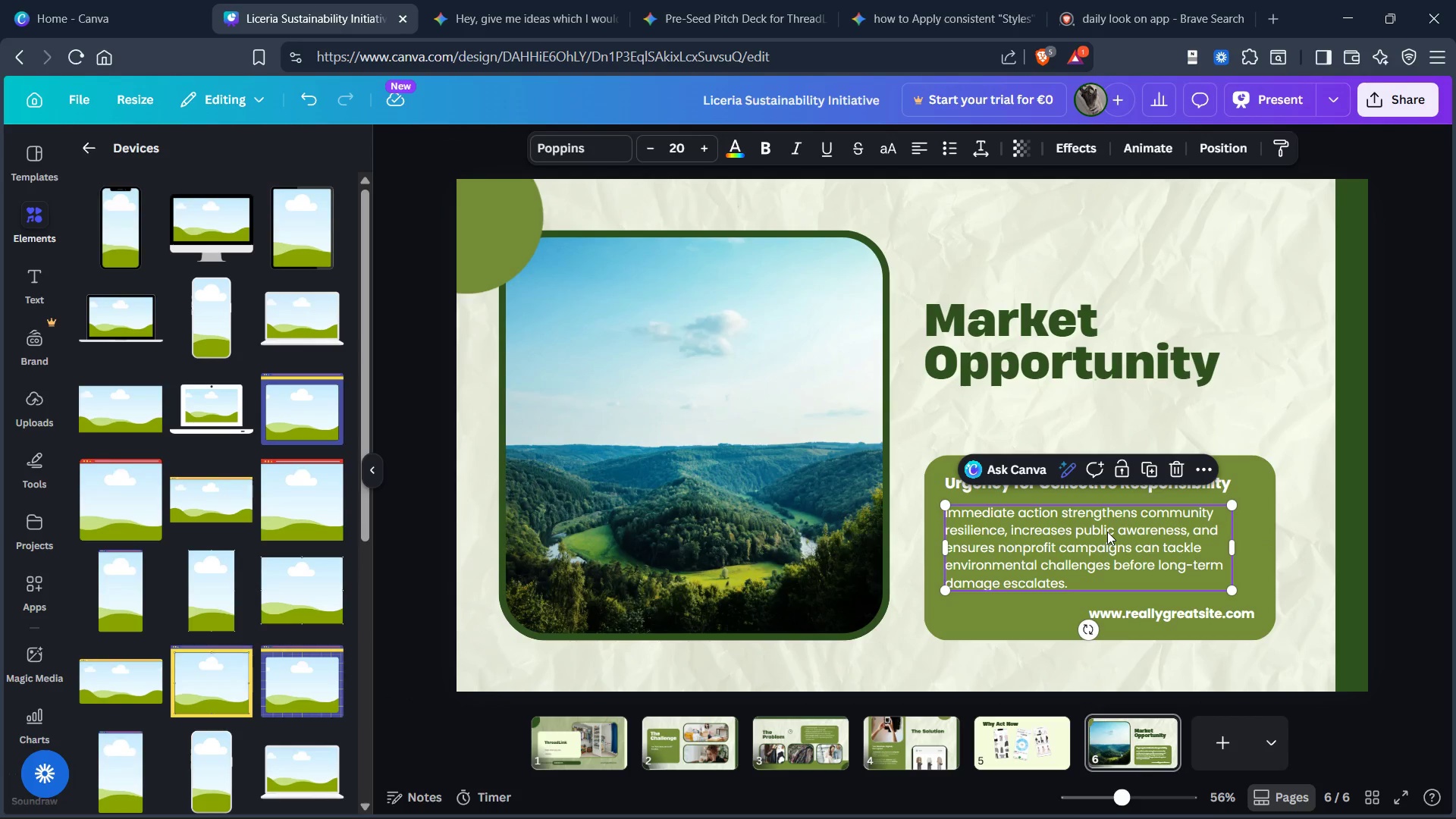 
left_click([1107, 532])
 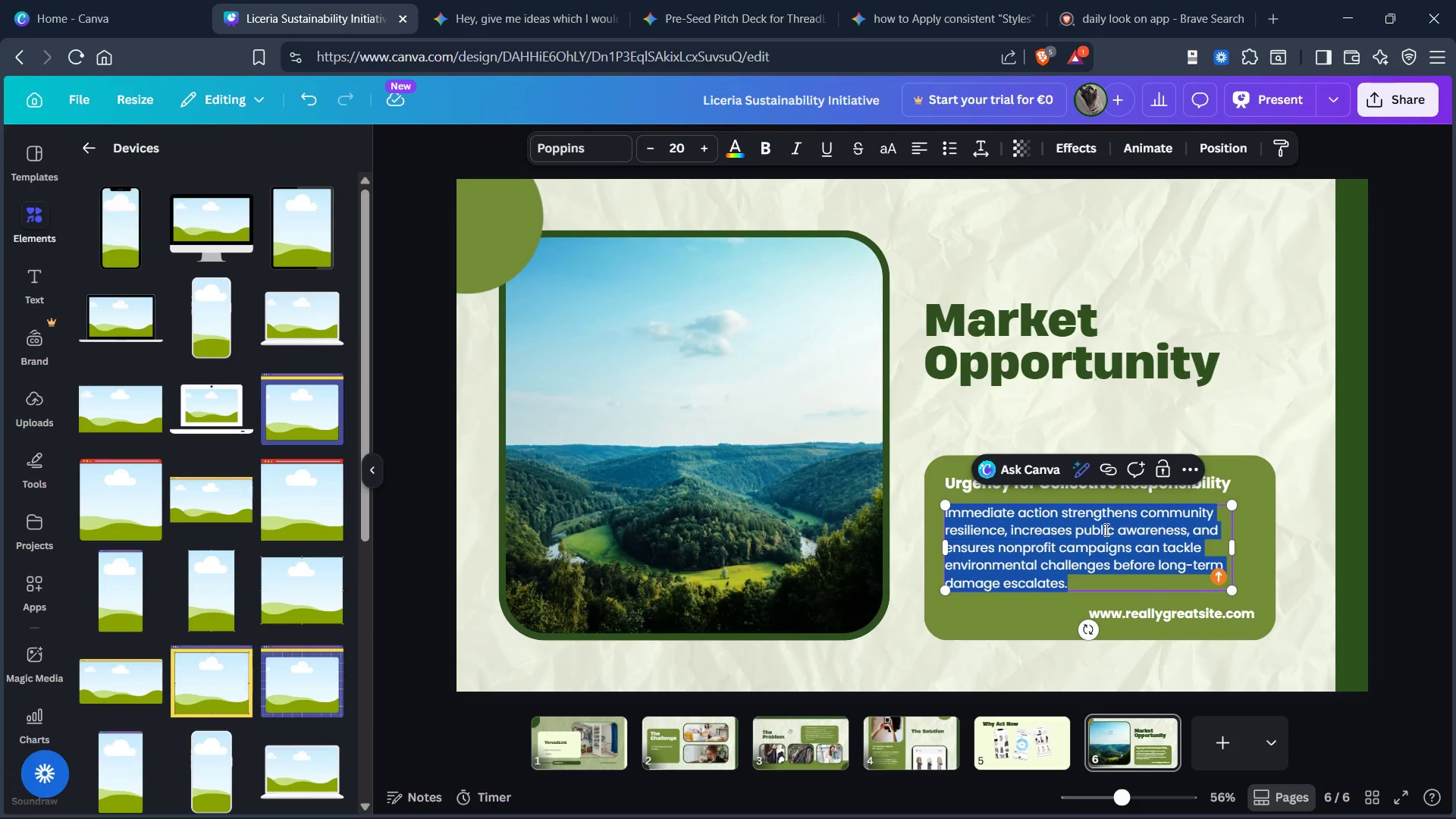 
key(Control+V)
 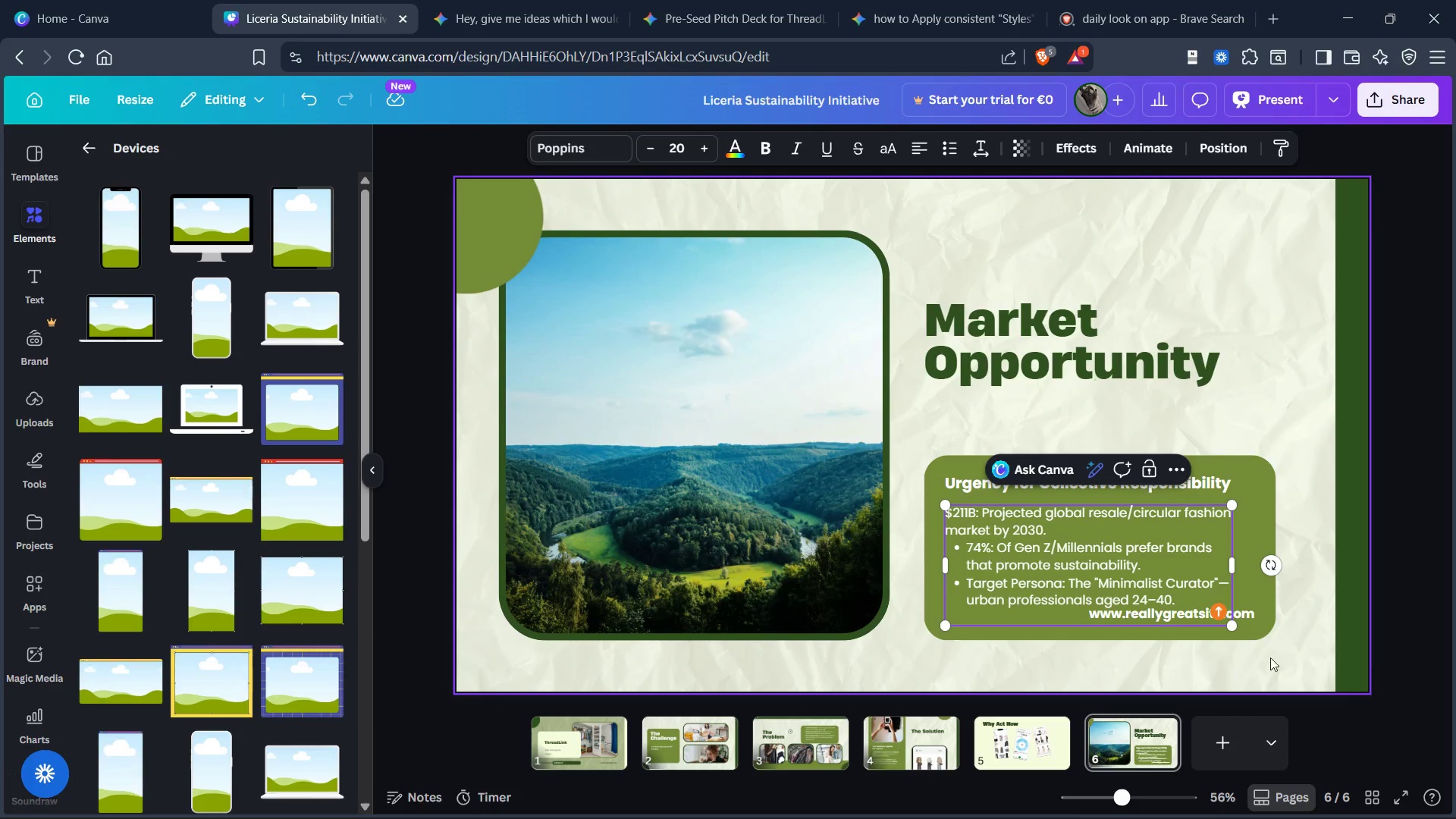 
left_click([1284, 647])
 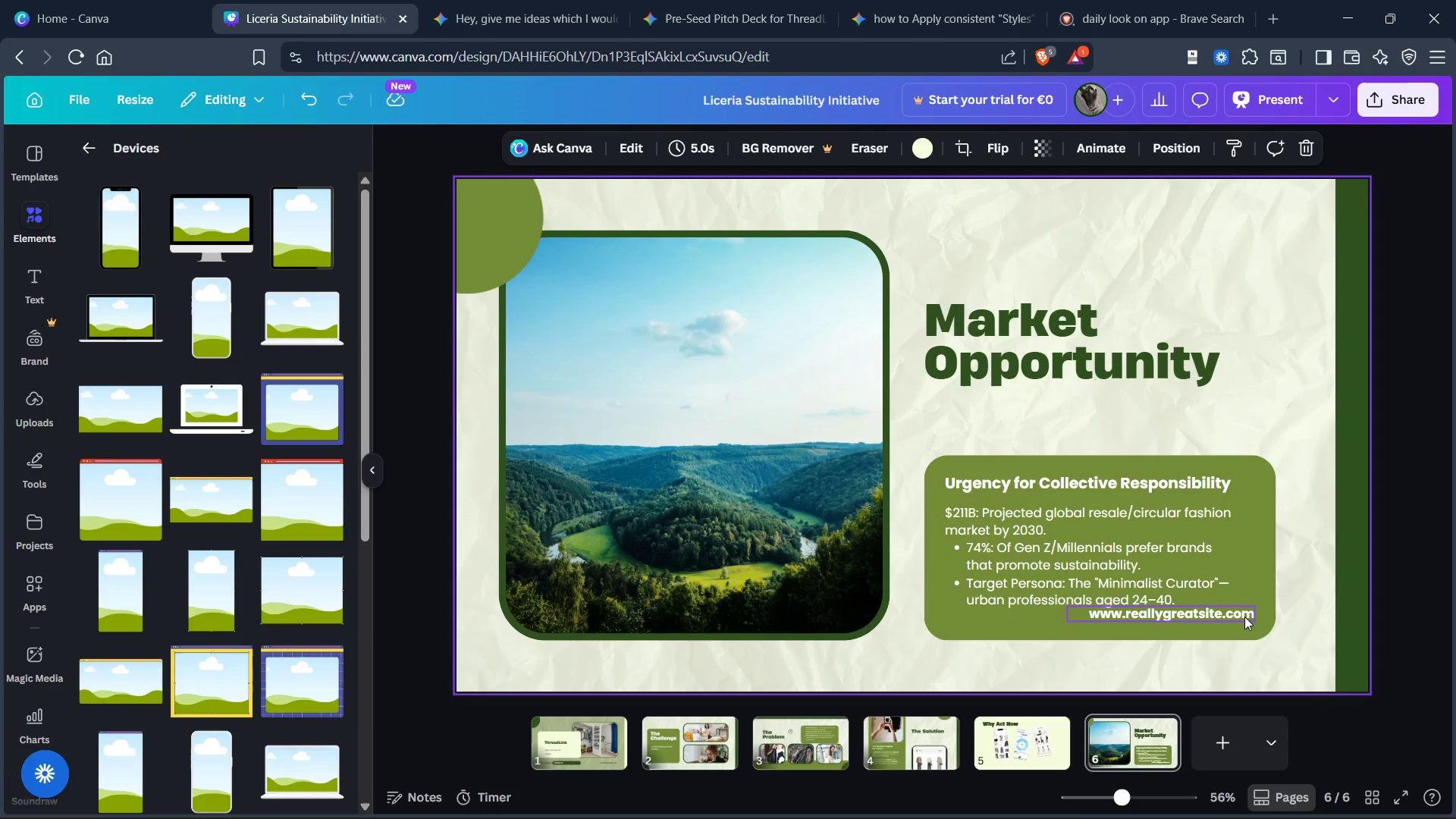 
left_click([1244, 617])
 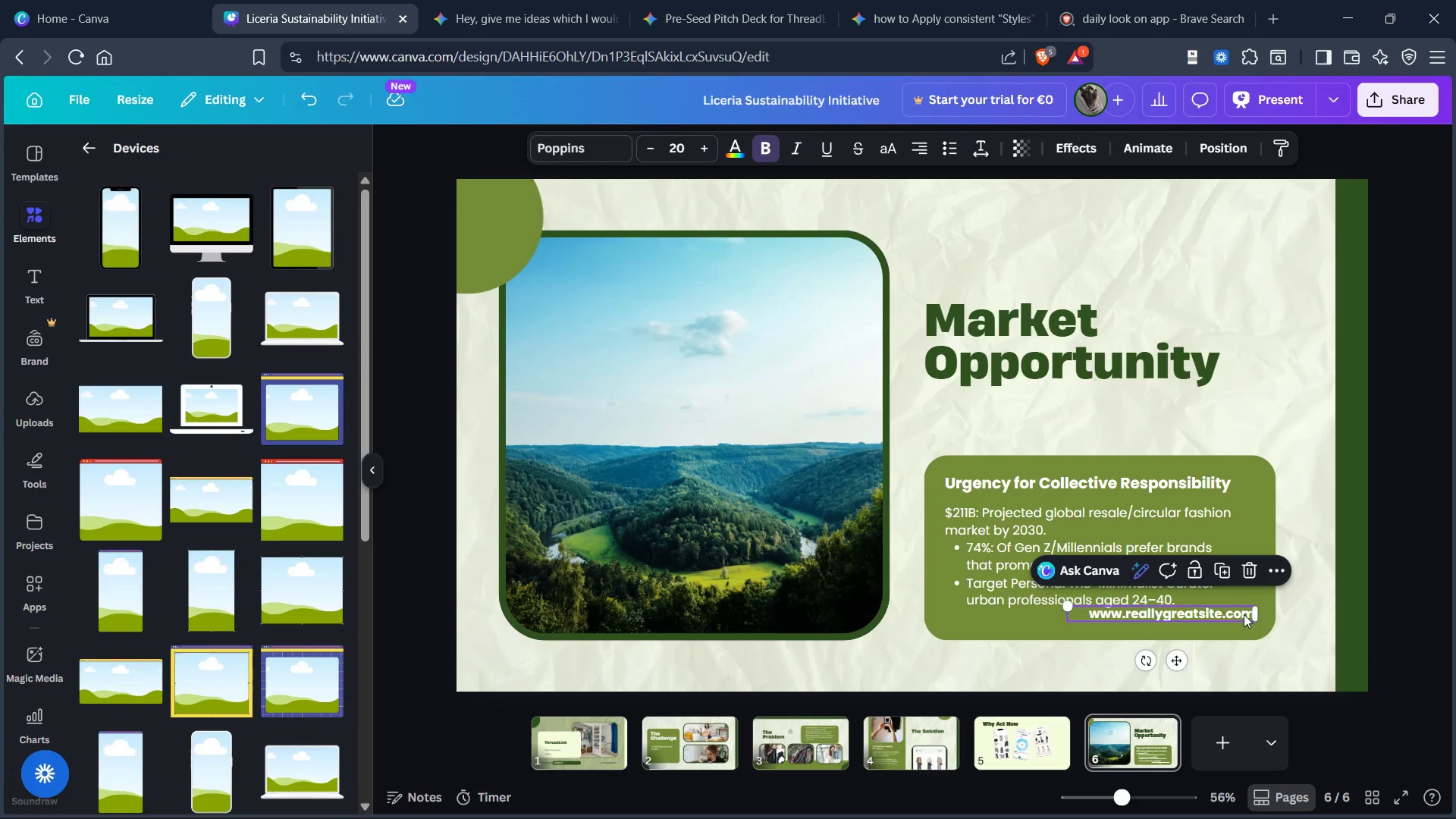 
key(Control+X)
 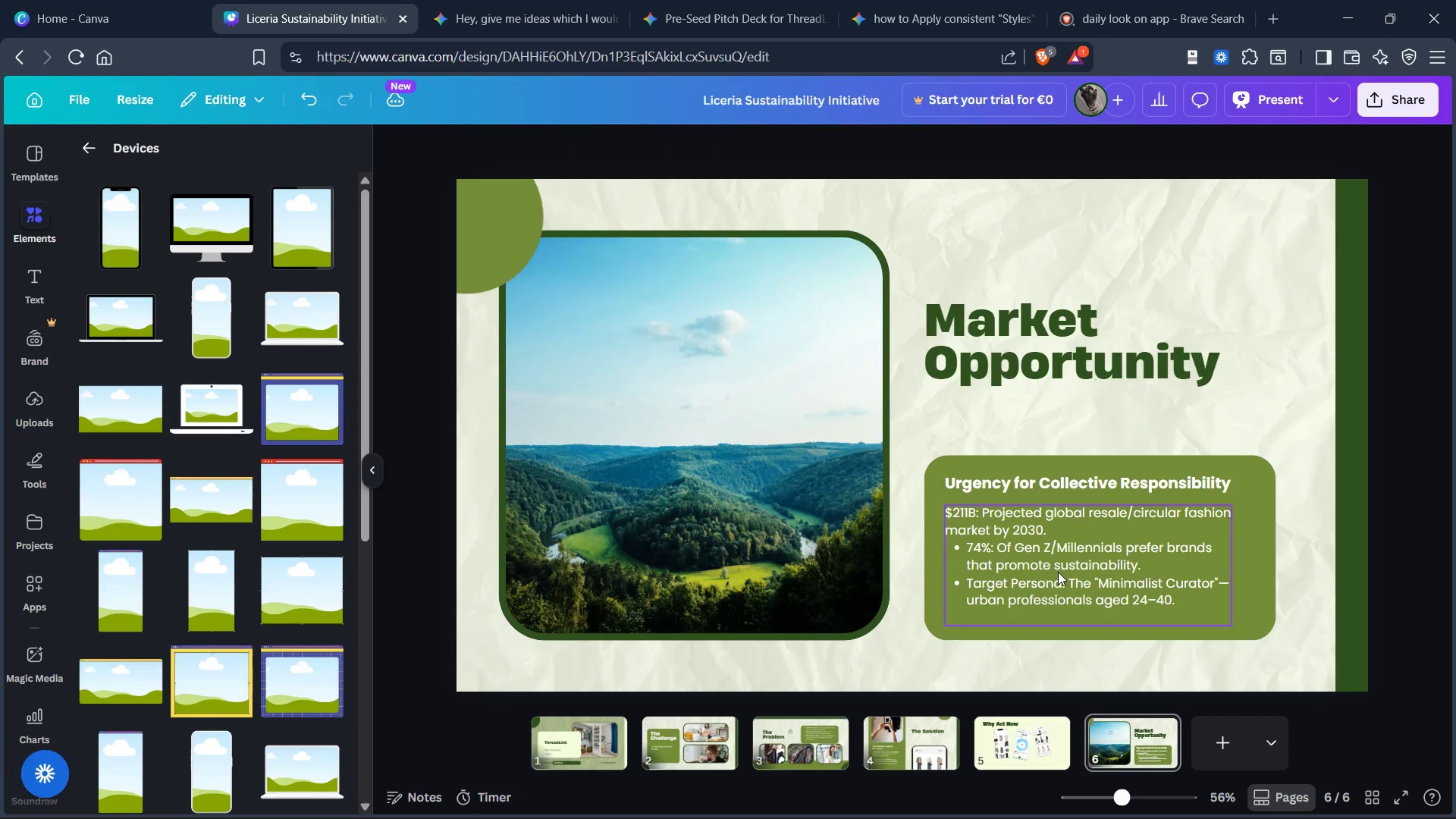 
left_click([1058, 572])
 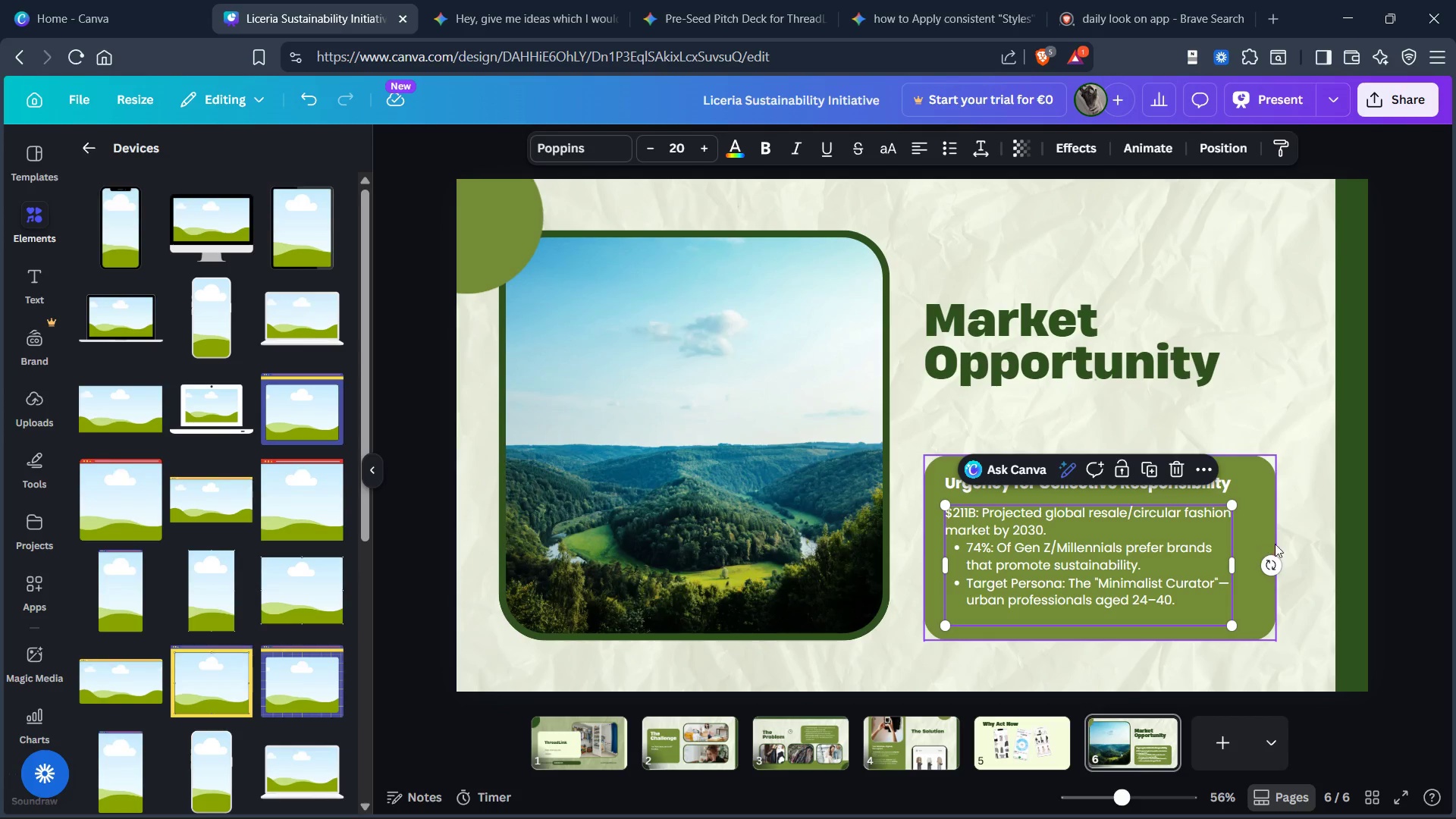 
left_click([1288, 535])
 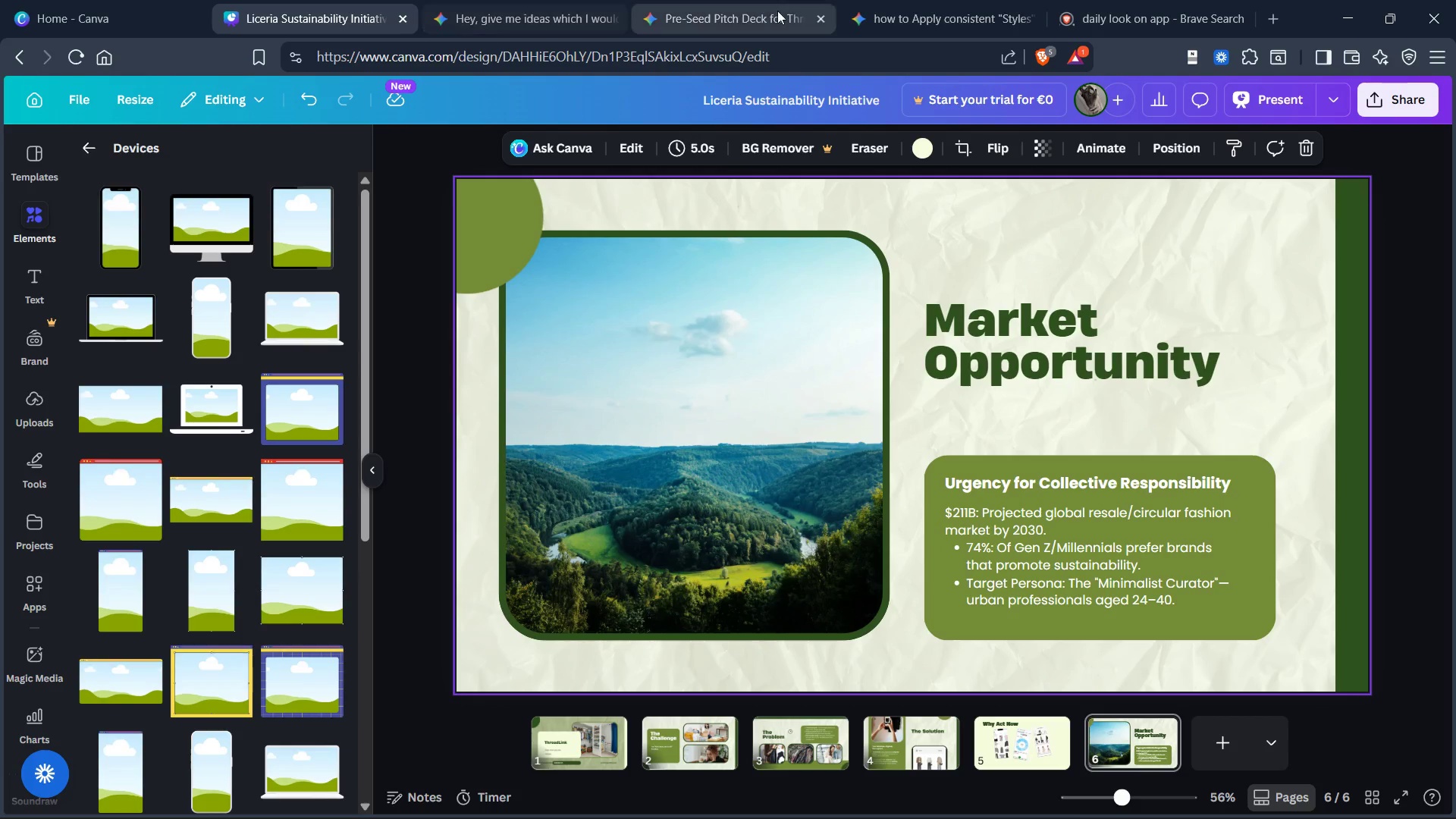 
left_click([765, 11])
 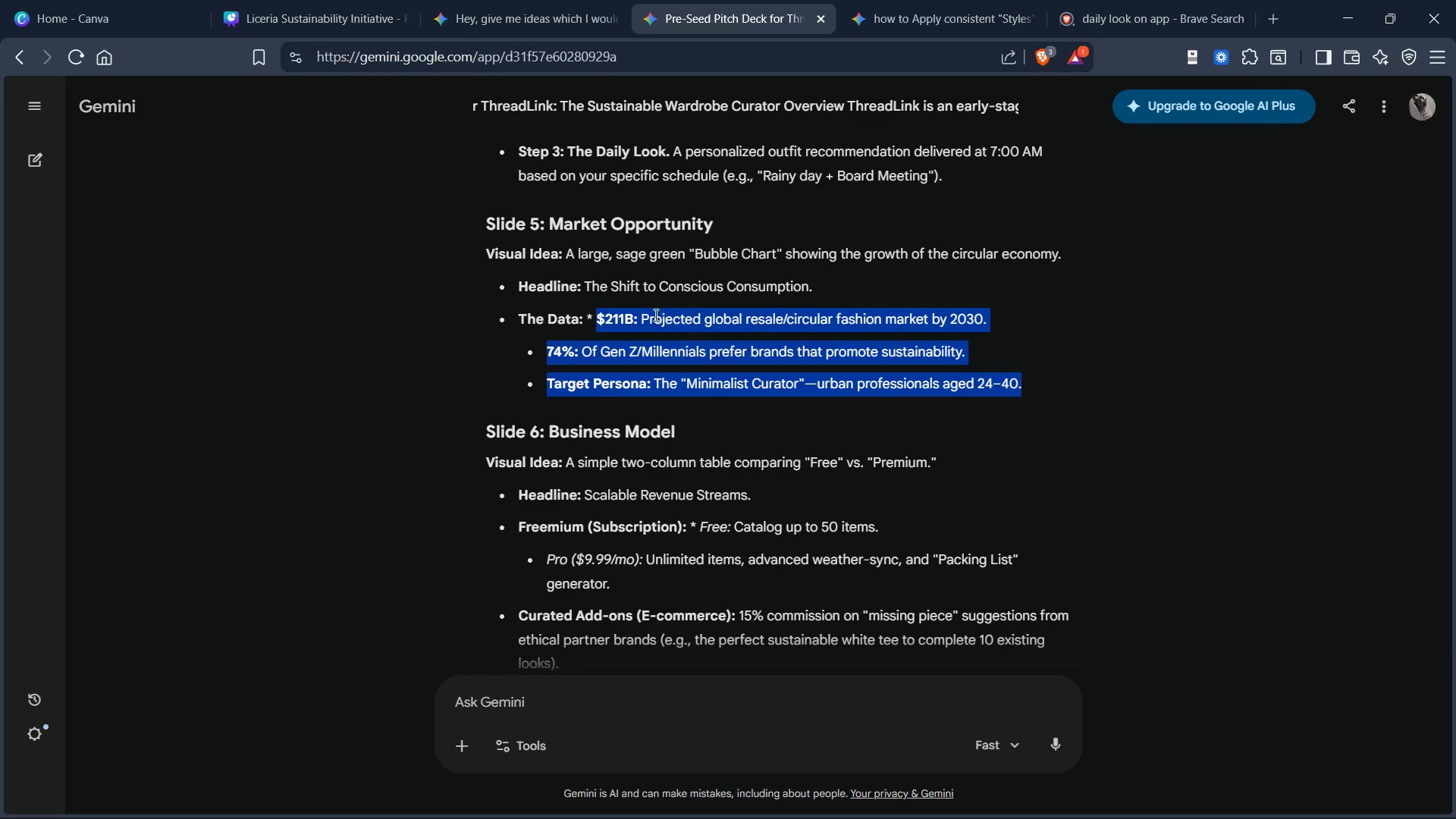 
wait(5.28)
 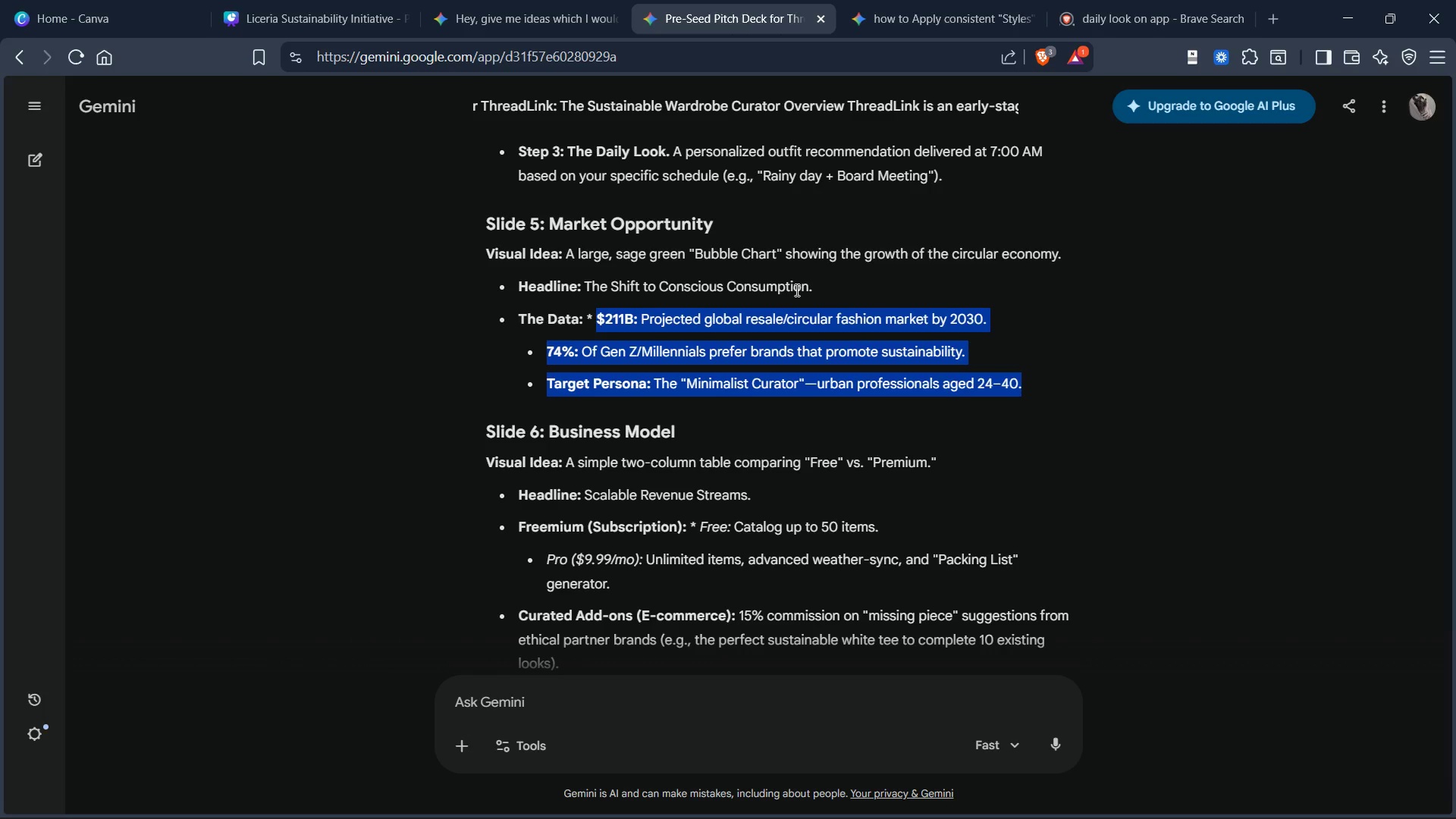 
left_click_drag(start_coordinate=[585, 280], to_coordinate=[812, 295])
 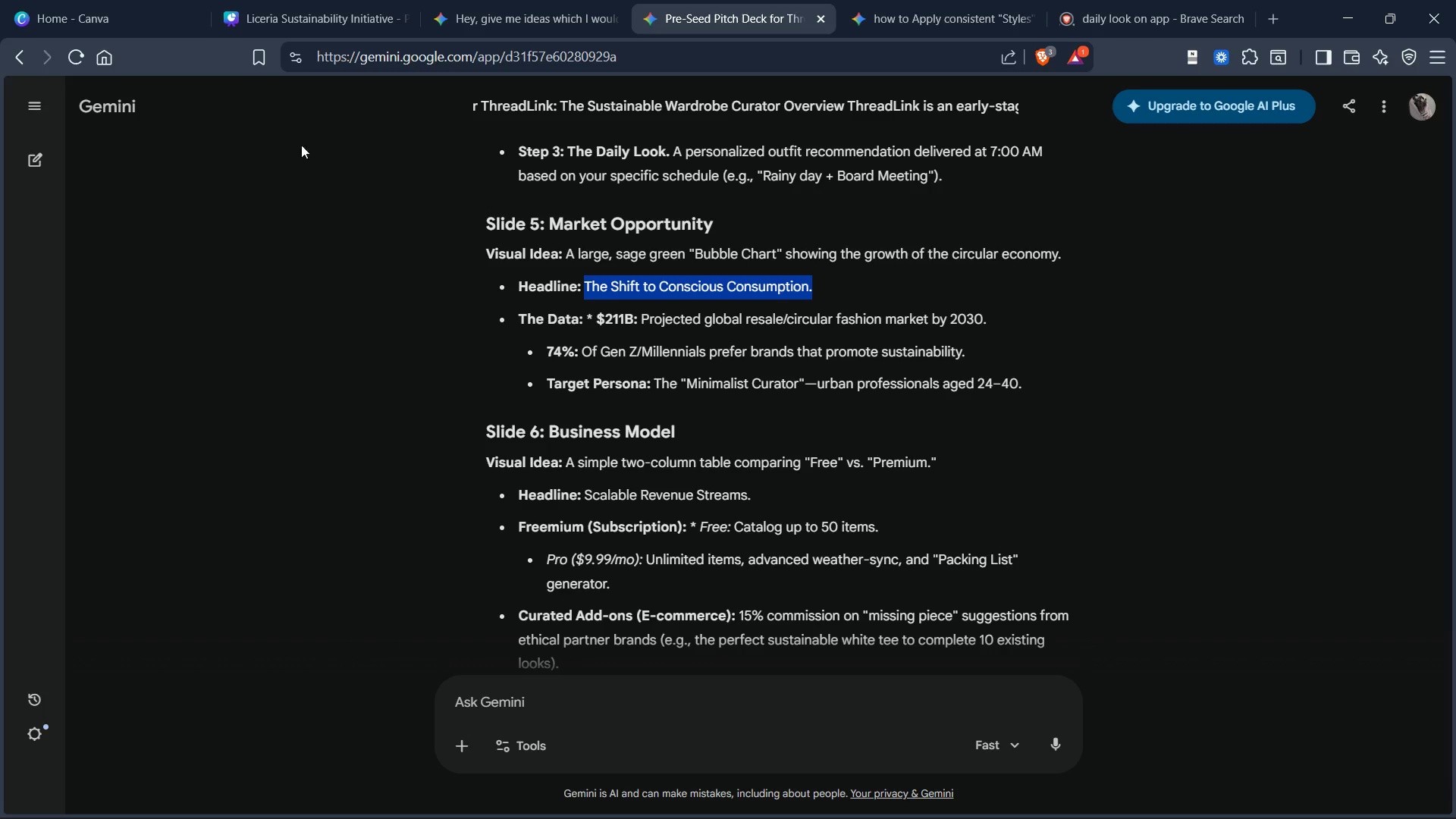 
key(Control+C)
 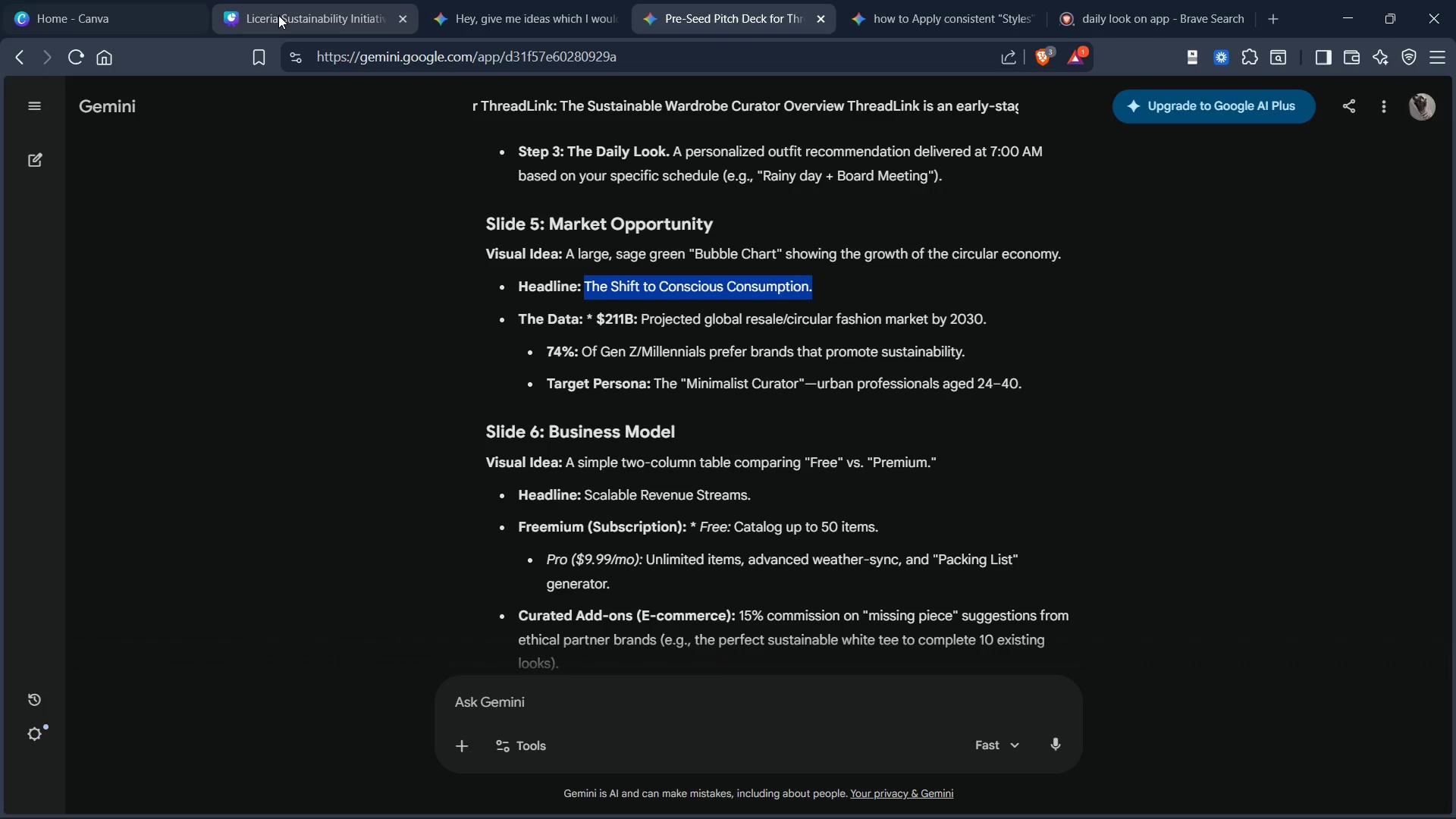 
left_click([278, 14])
 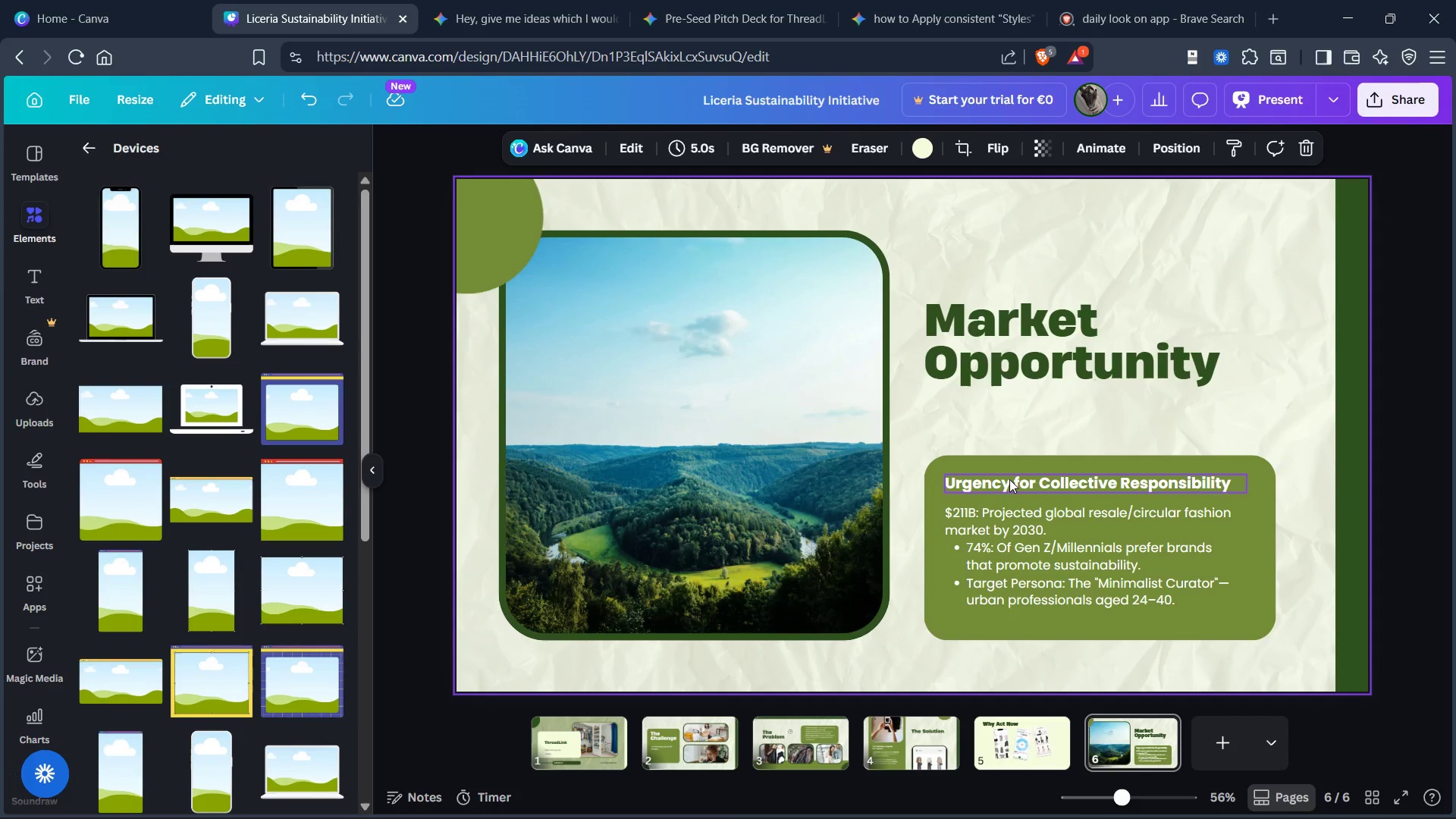 
double_click([1009, 479])
 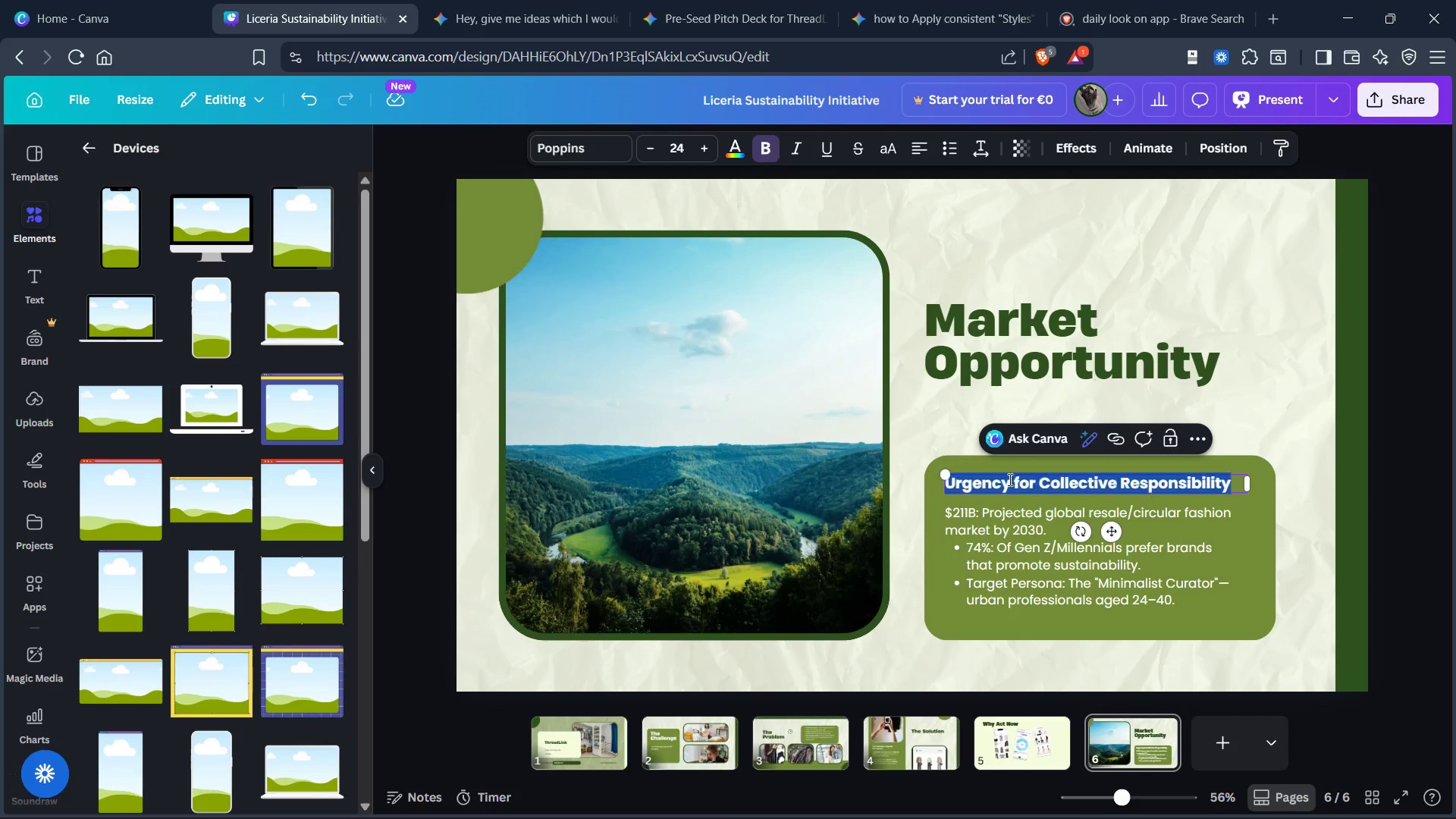 
triple_click([1009, 479])
 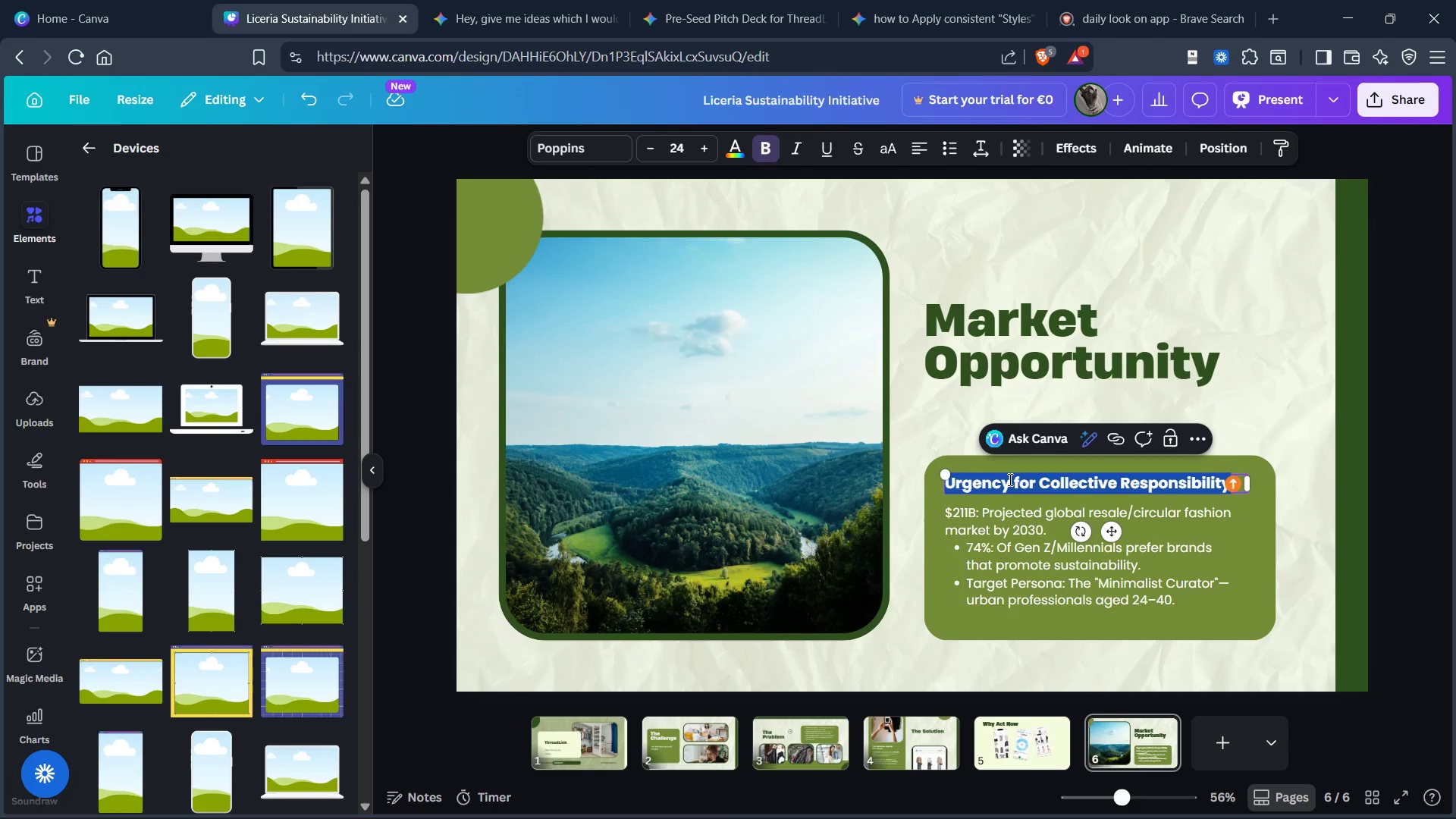 
key(Control+V)
 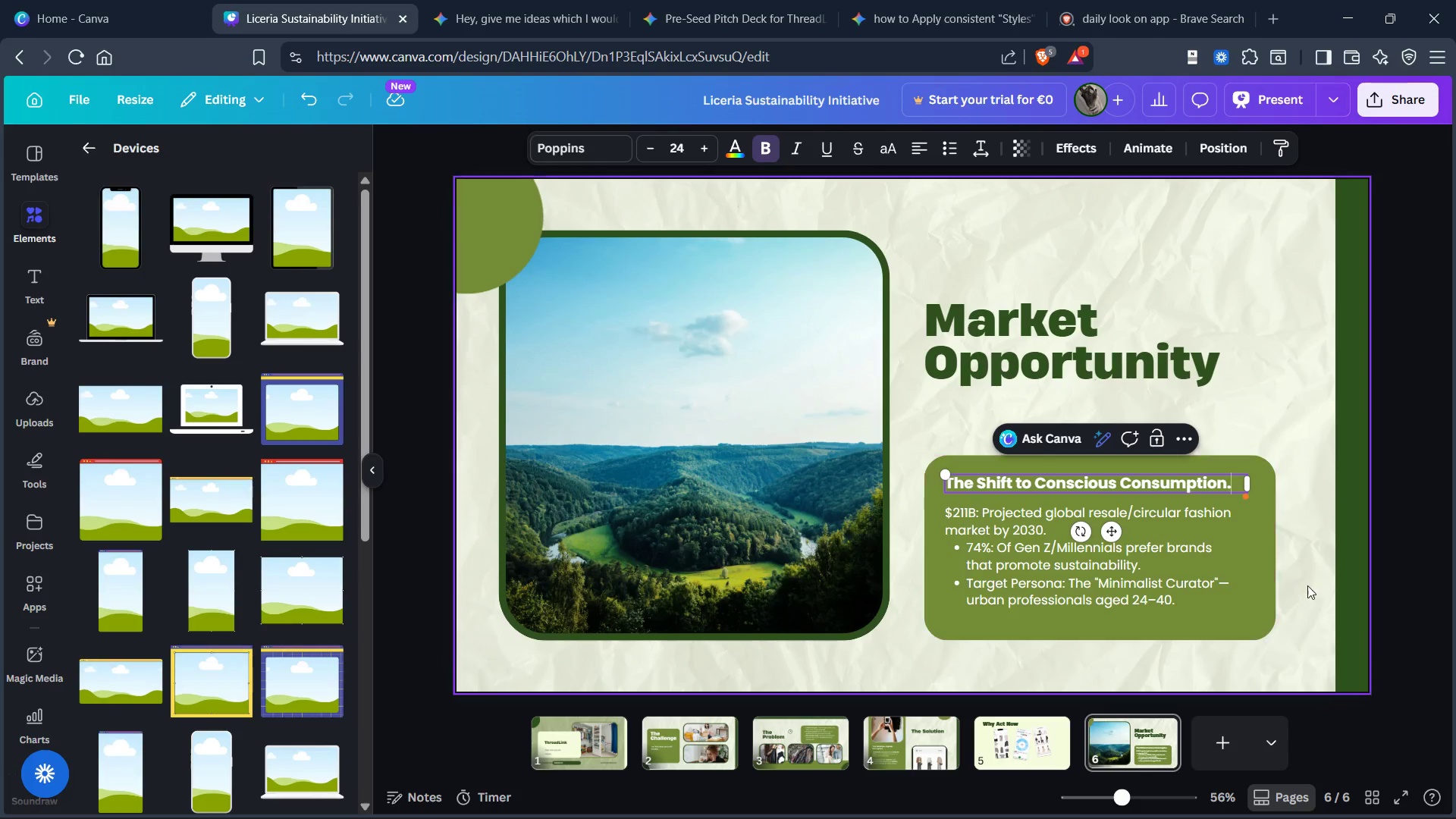 
left_click_drag(start_coordinate=[1309, 585], to_coordinate=[1309, 582])
 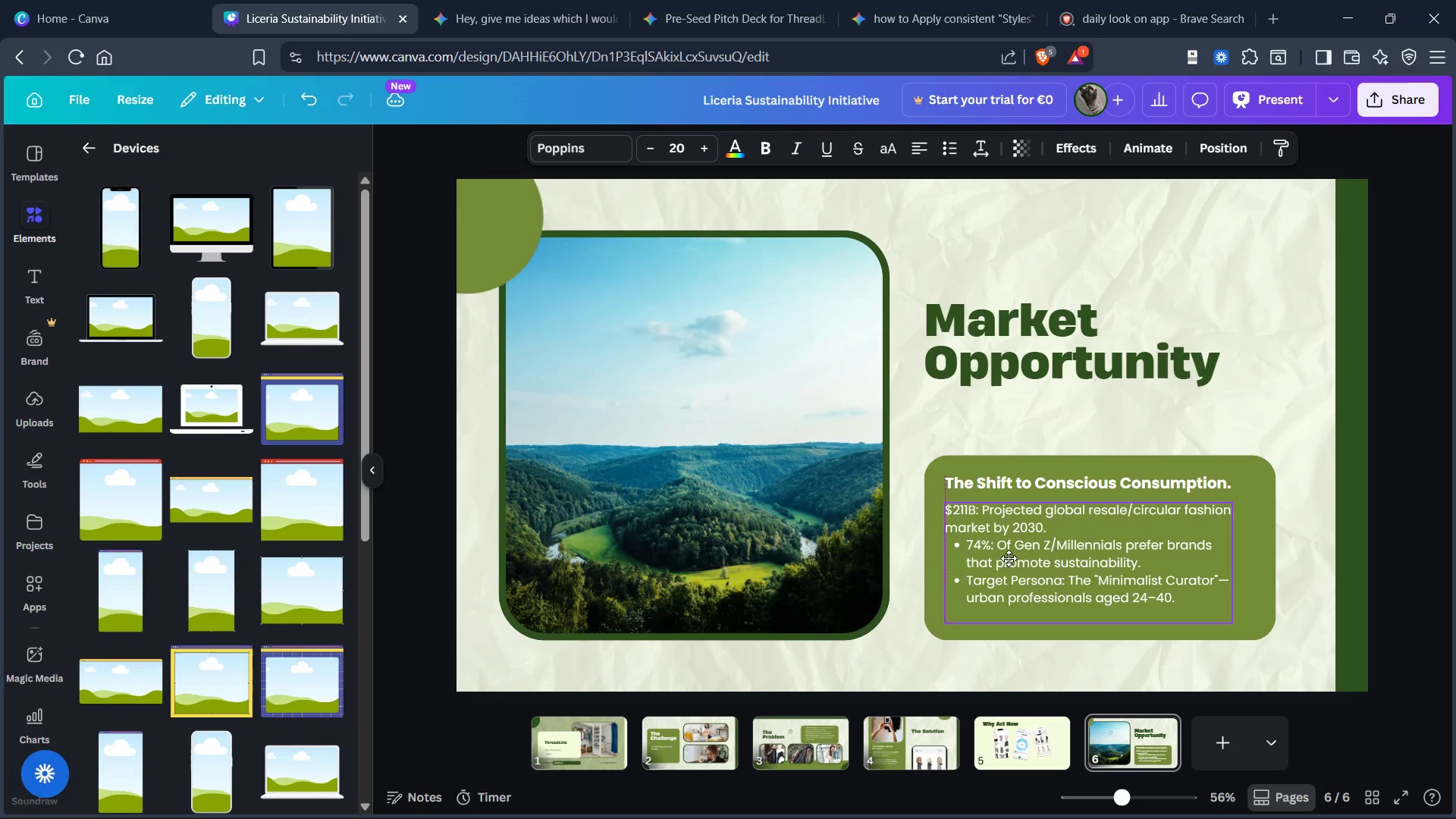 
wait(7.06)
 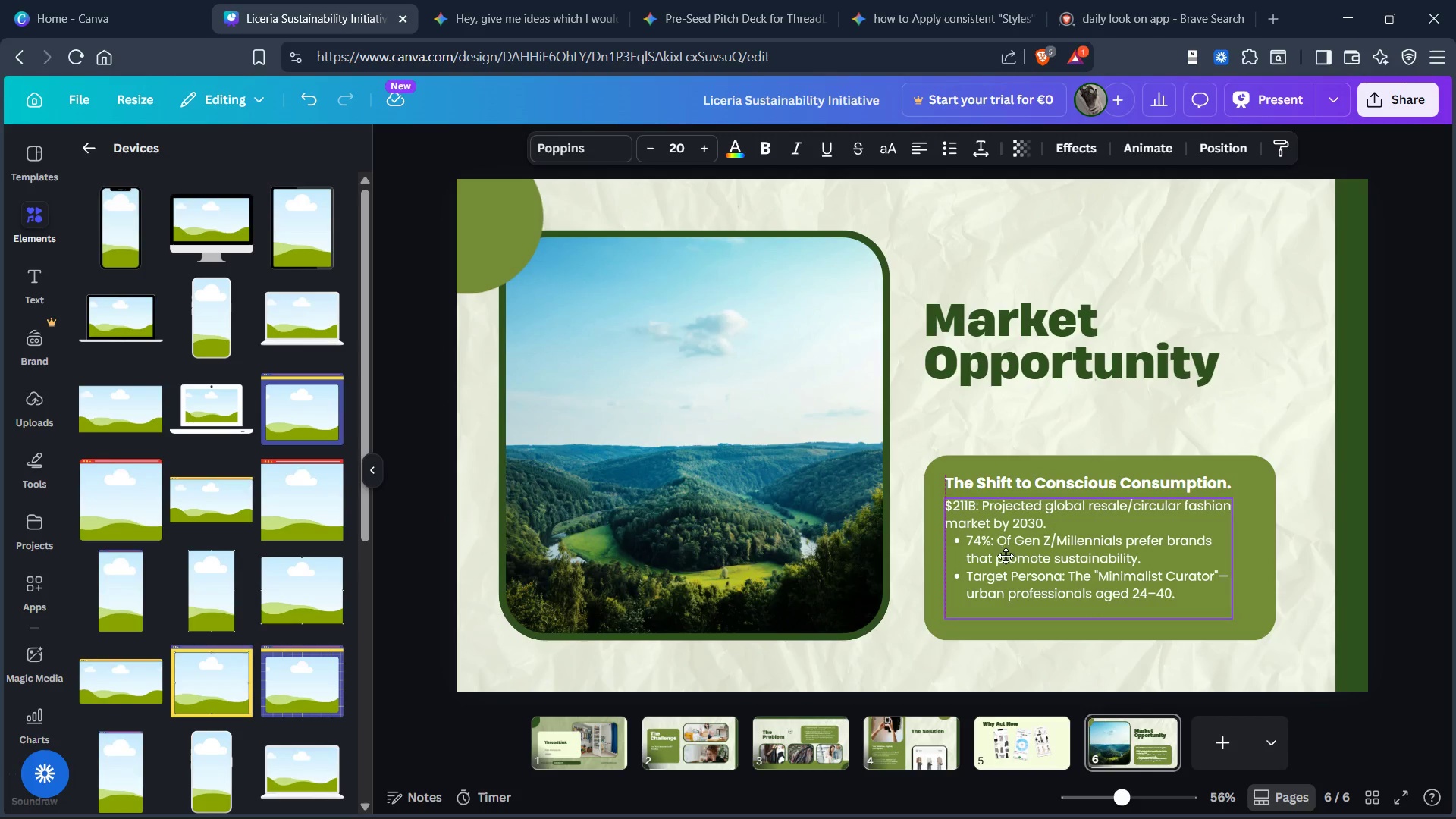 
left_click([929, 408])
 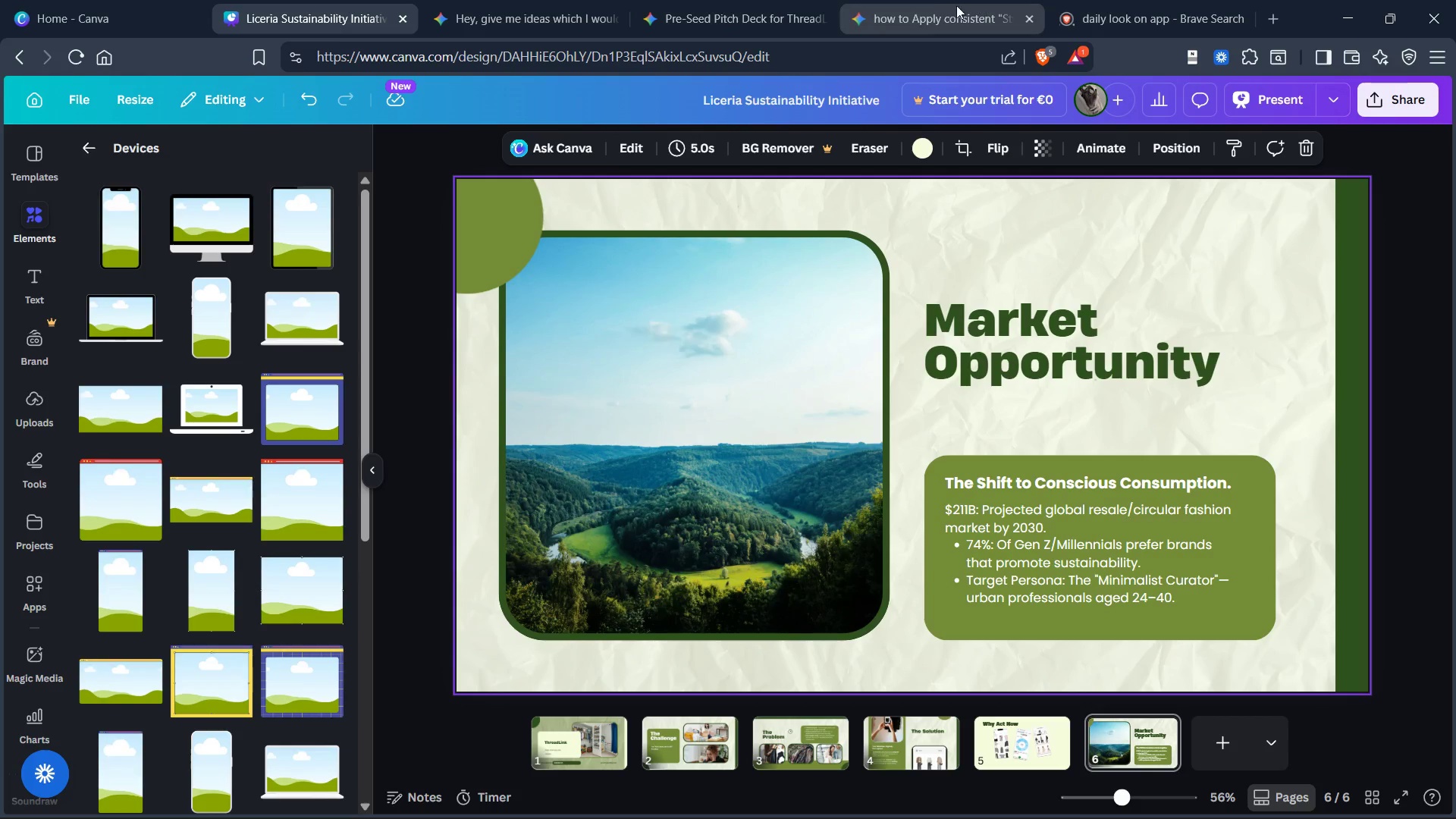 
left_click([918, 12])
 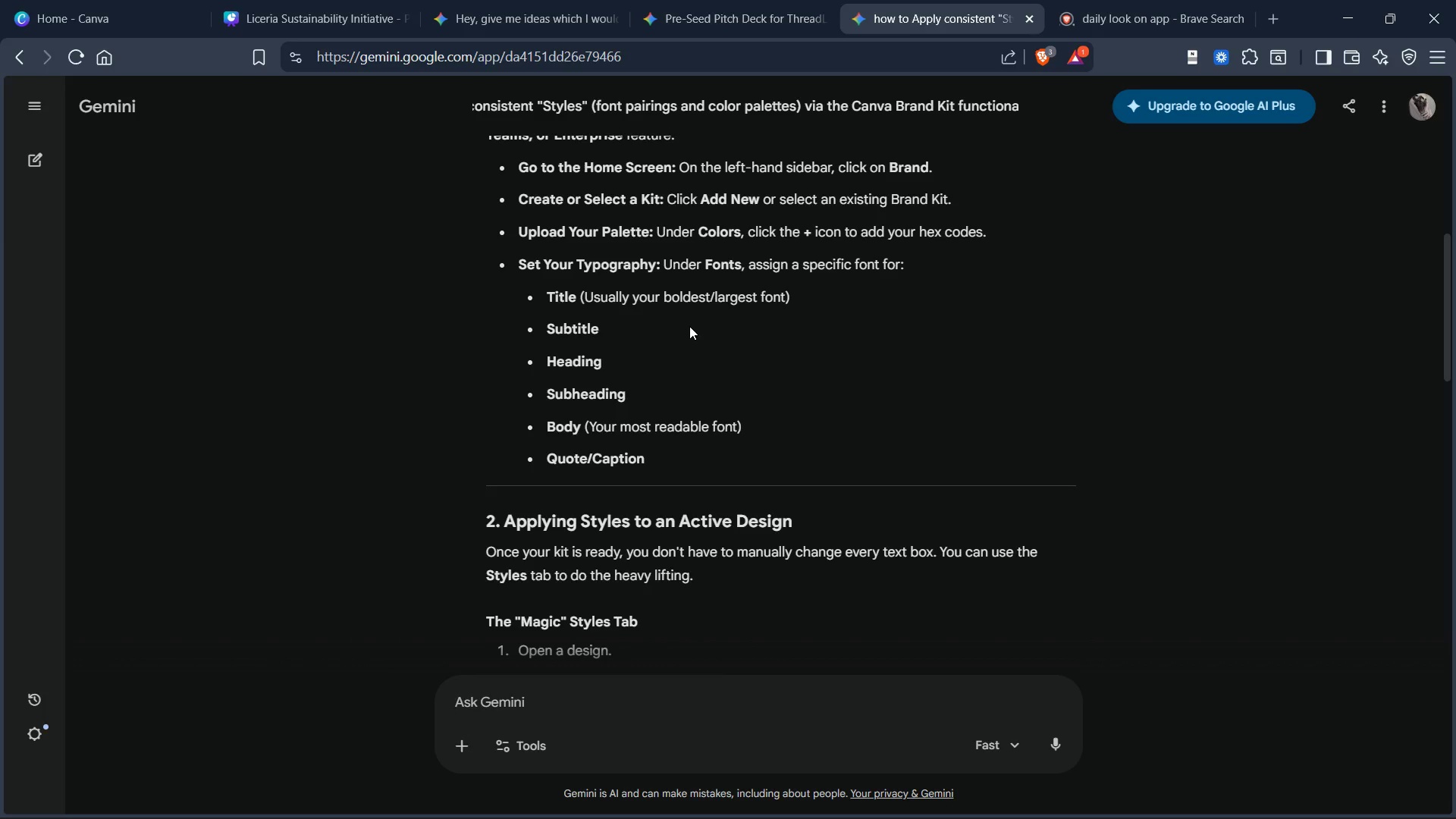 
scroll: coordinate [689, 330], scroll_direction: down, amount: 1.0
 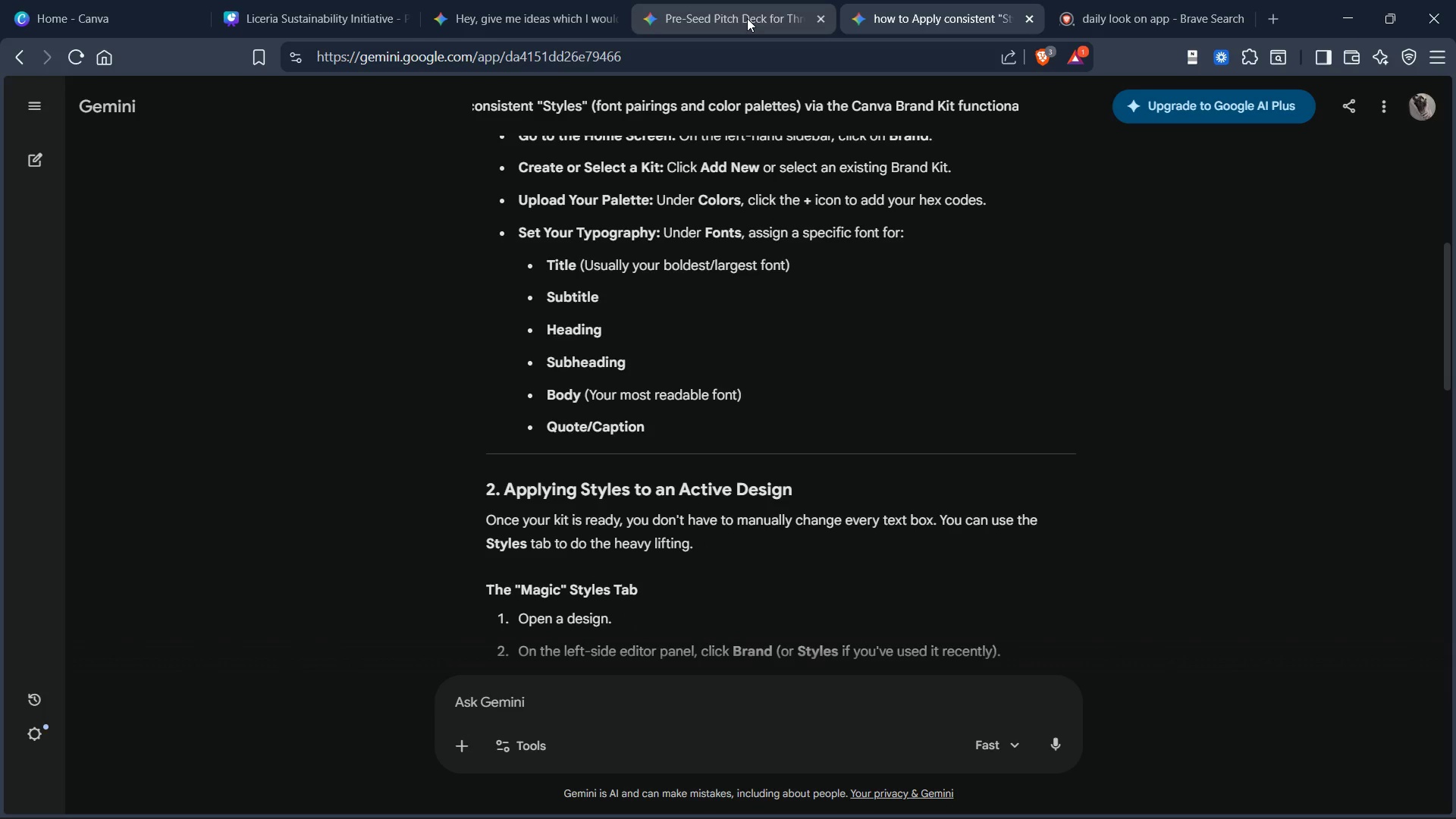 
left_click([747, 18])
 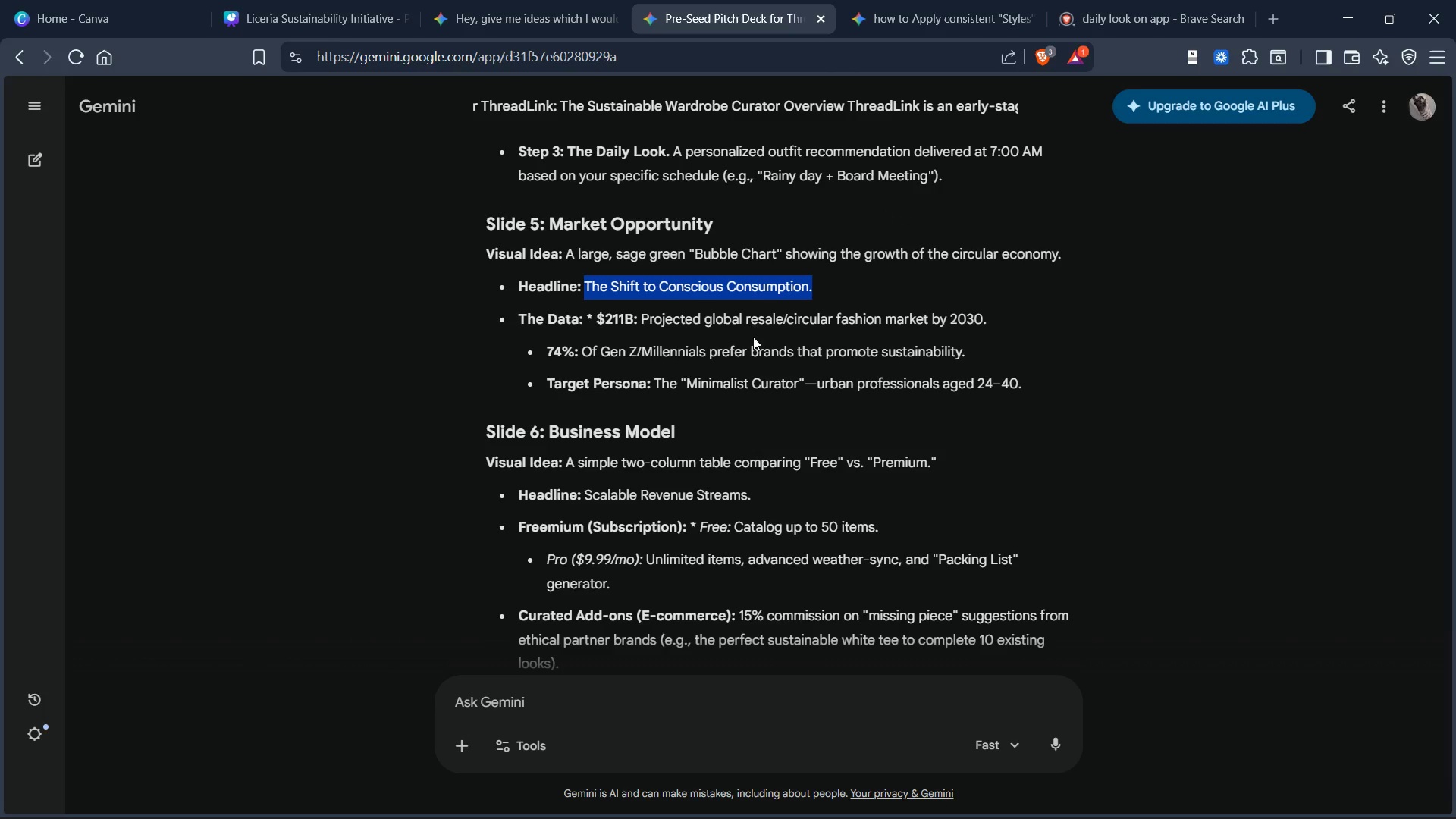 
scroll: coordinate [753, 337], scroll_direction: down, amount: 1.0
 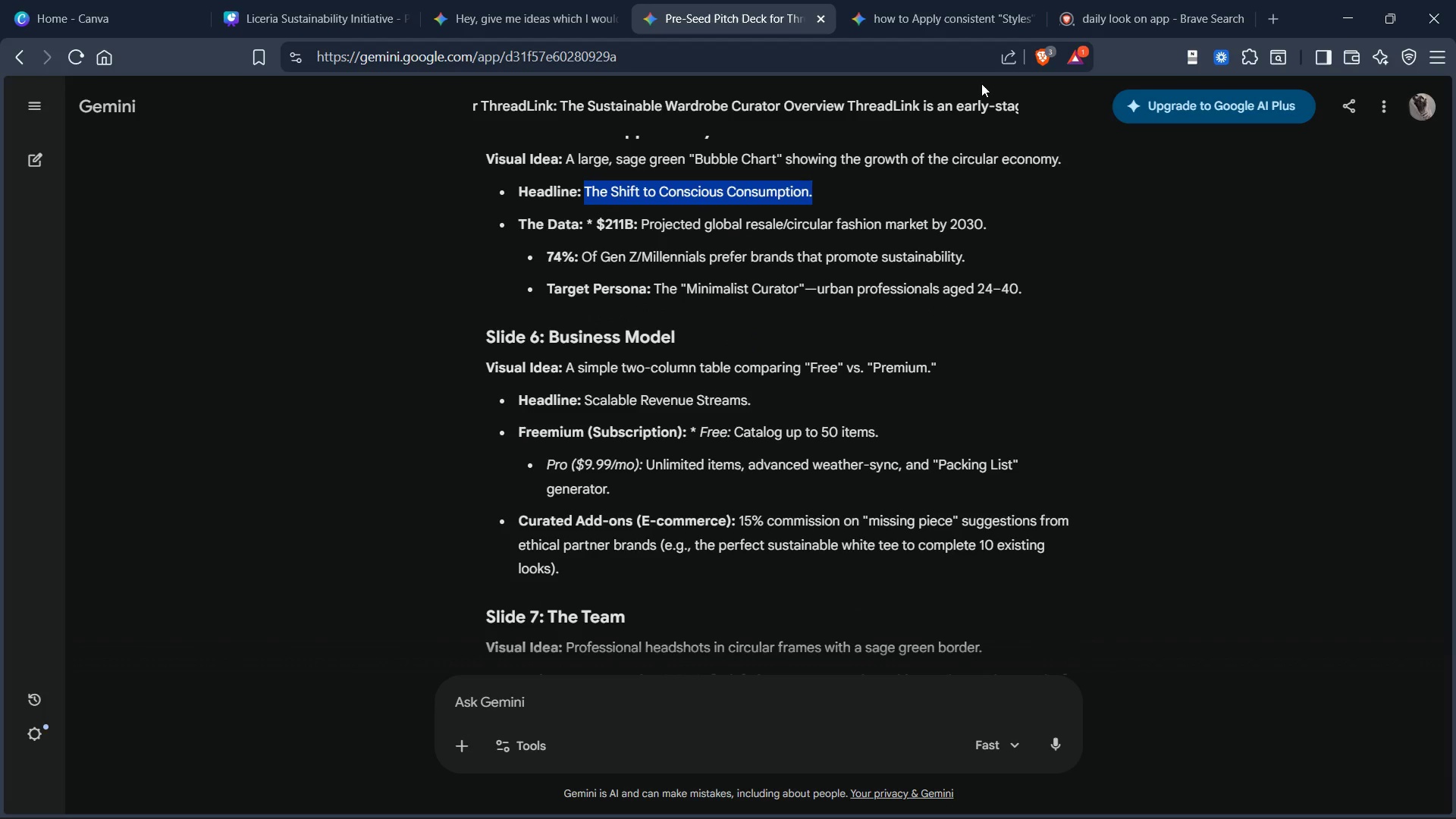 
left_click([1098, 11])
 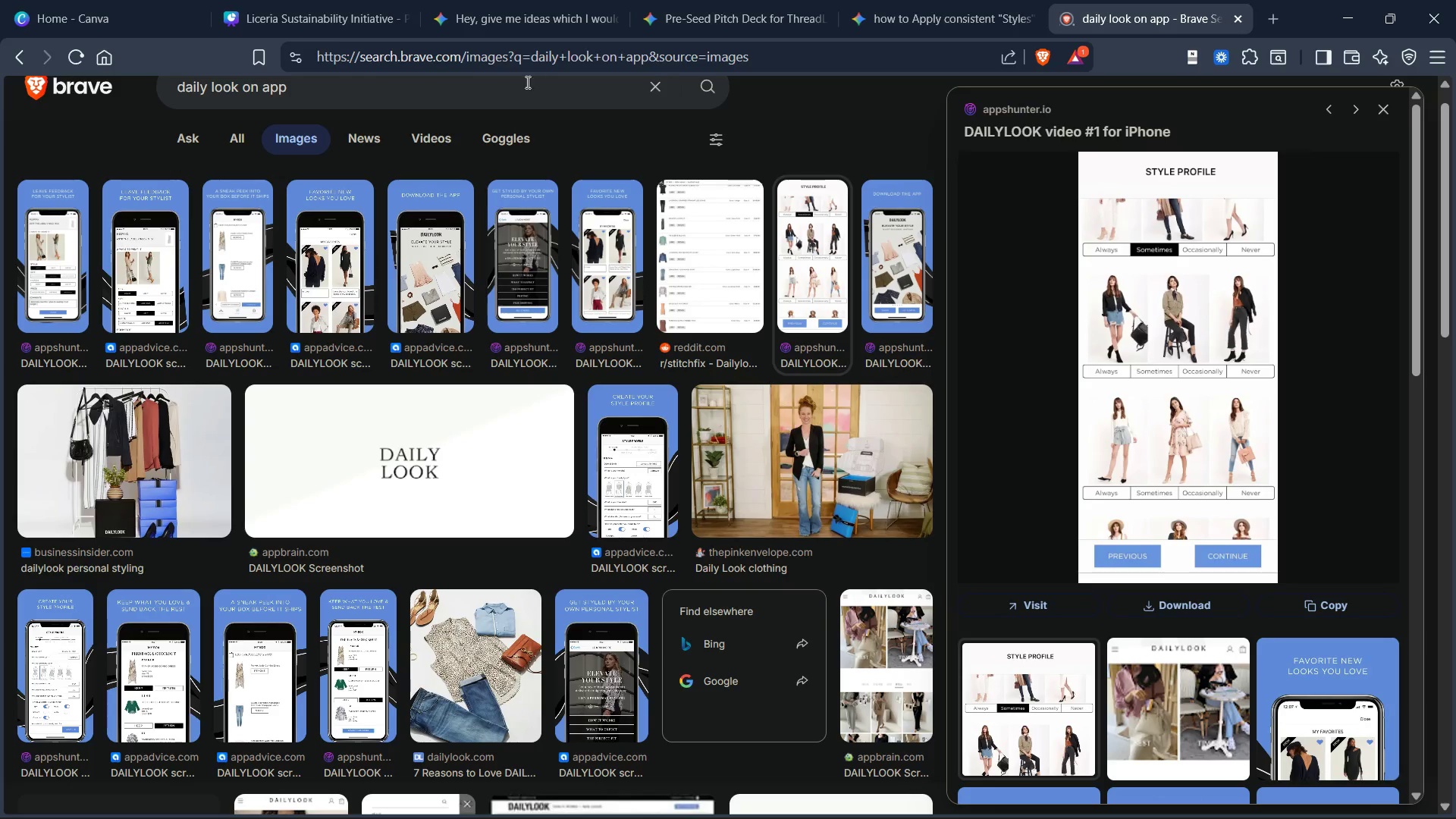 
scroll: coordinate [524, 155], scroll_direction: up, amount: 5.0
 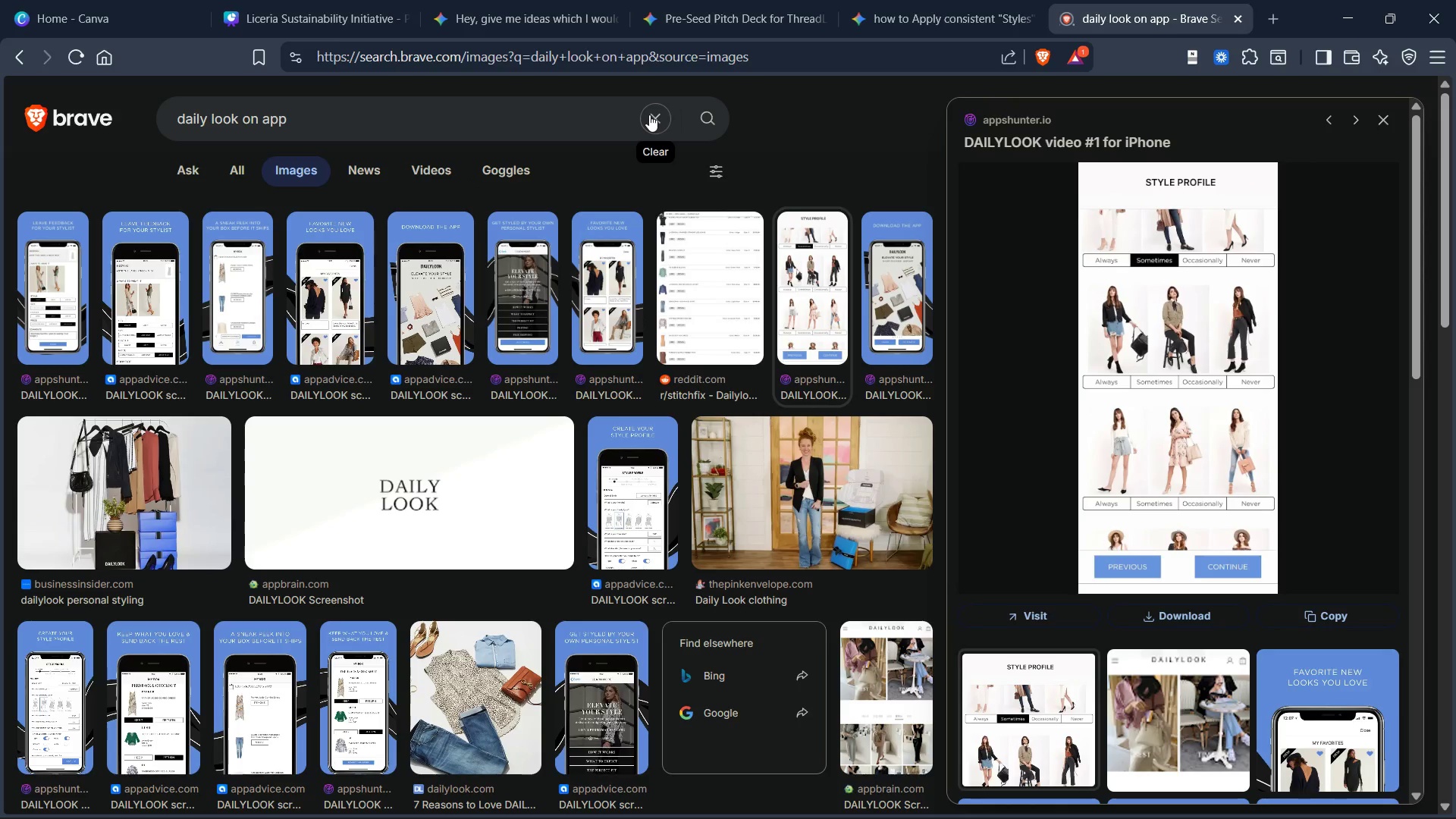 
left_click([649, 115])
 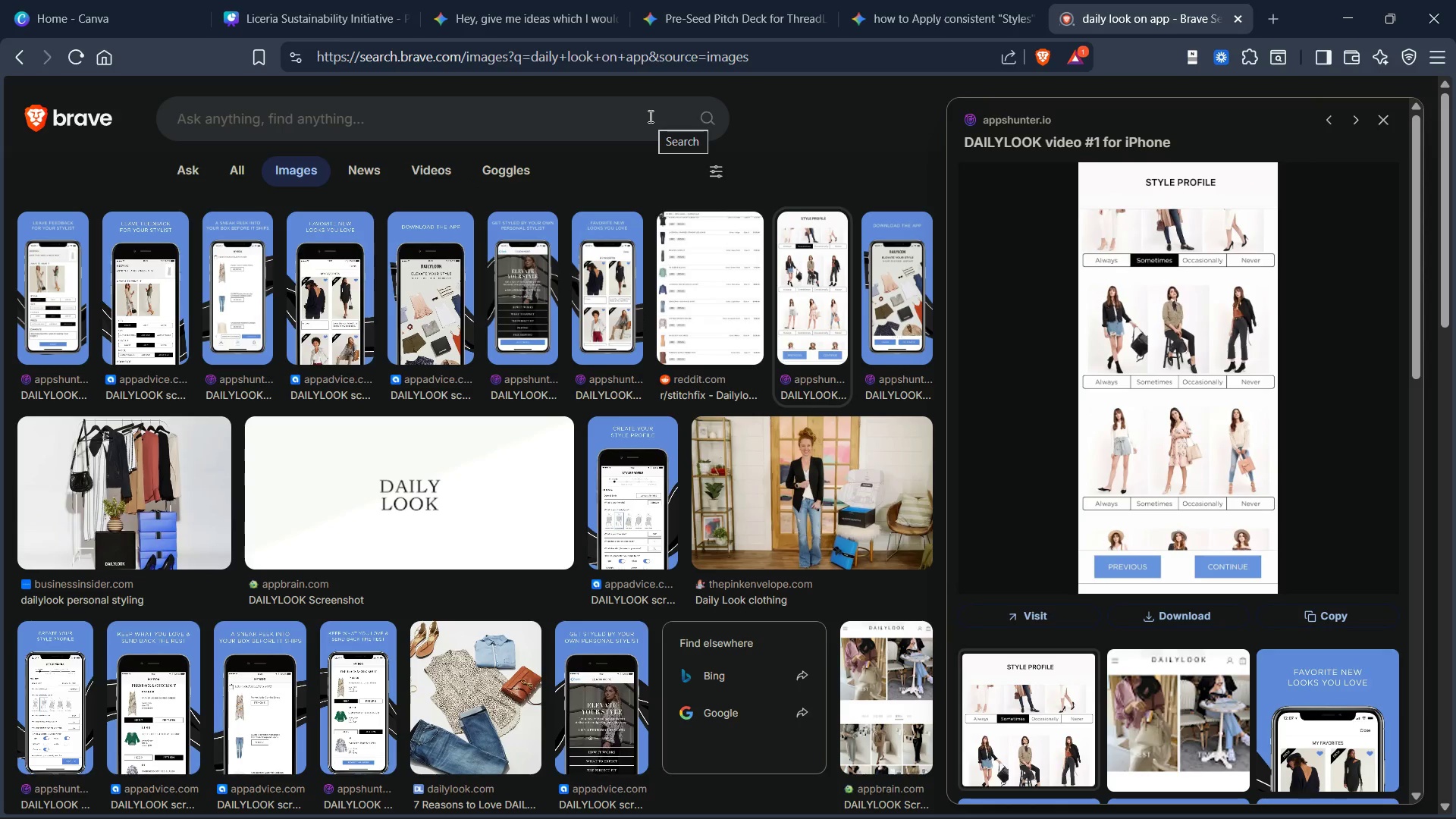 
type(market opportunity)
 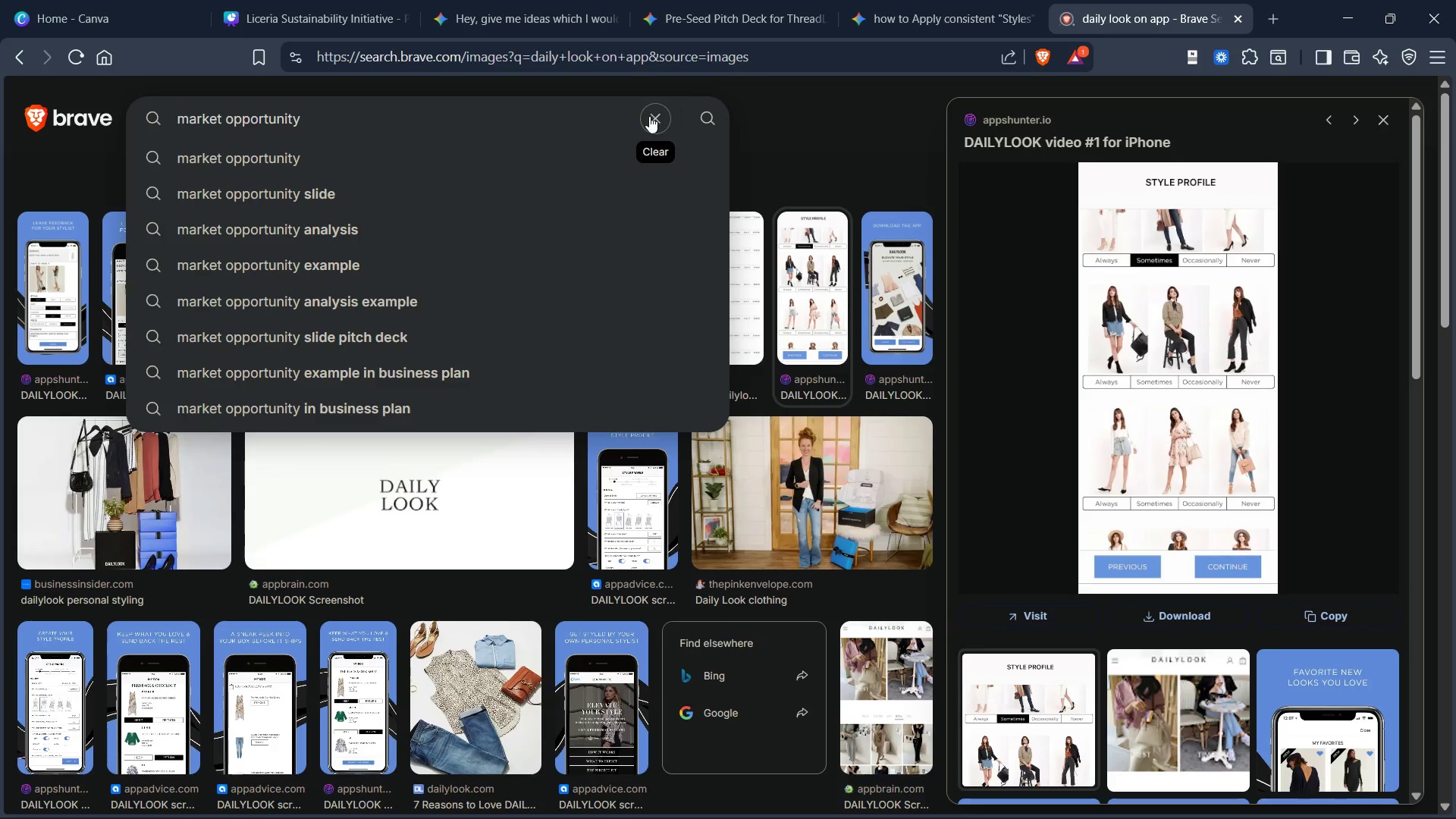 
key(Enter)
 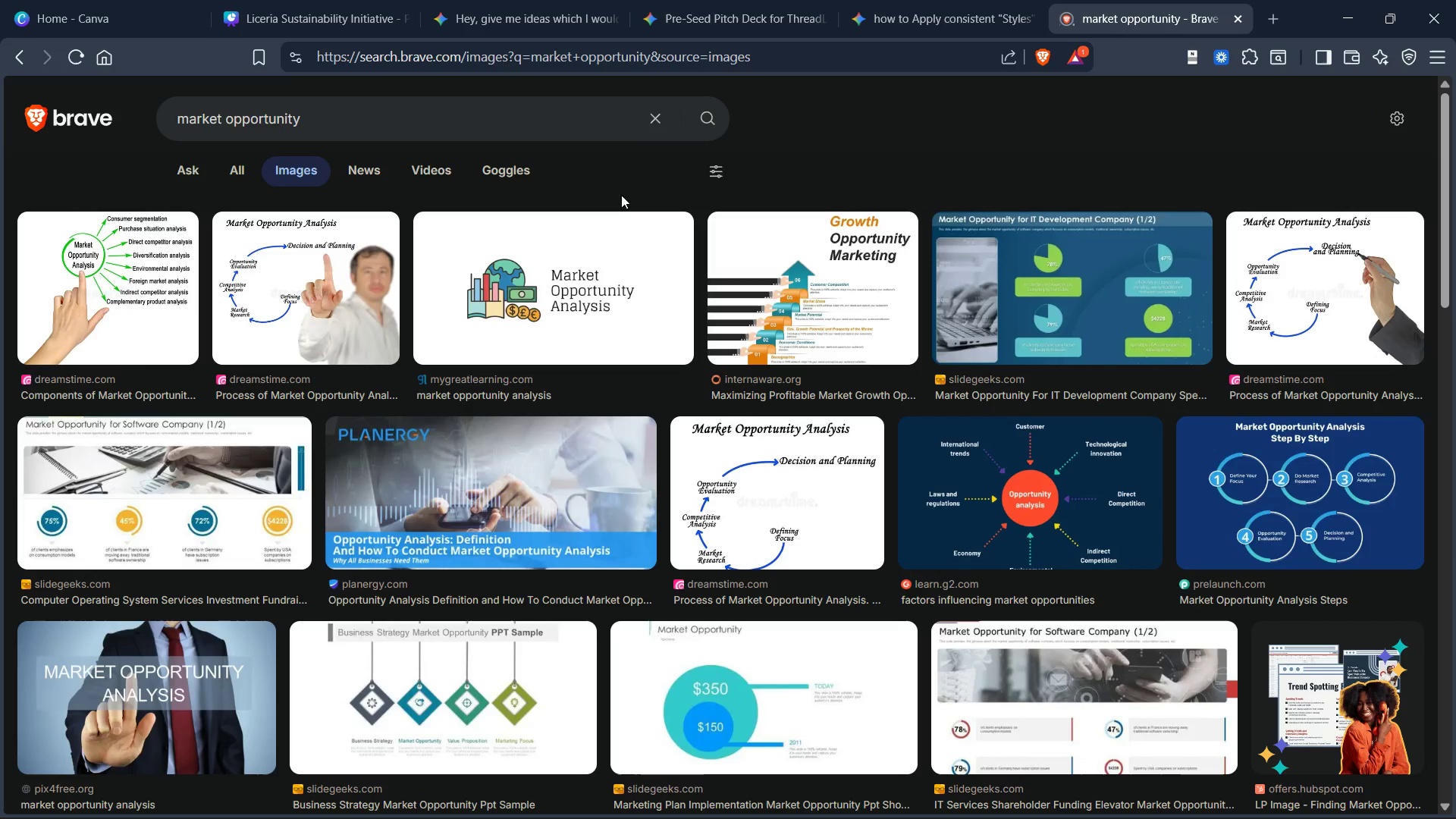 
scroll: coordinate [773, 369], scroll_direction: none, amount: 0.0
 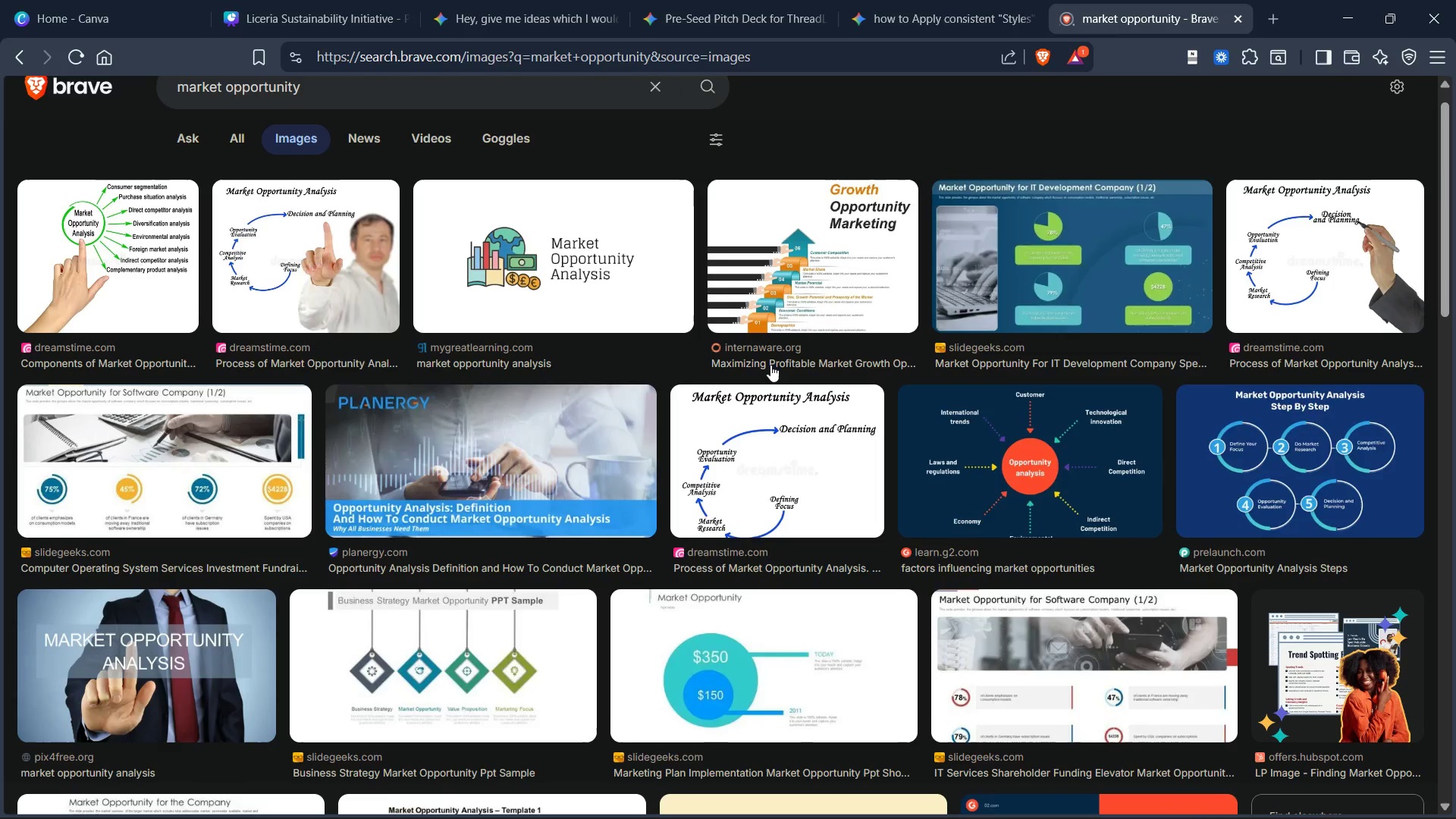 
scroll: coordinate [764, 345], scroll_direction: down, amount: 13.0
 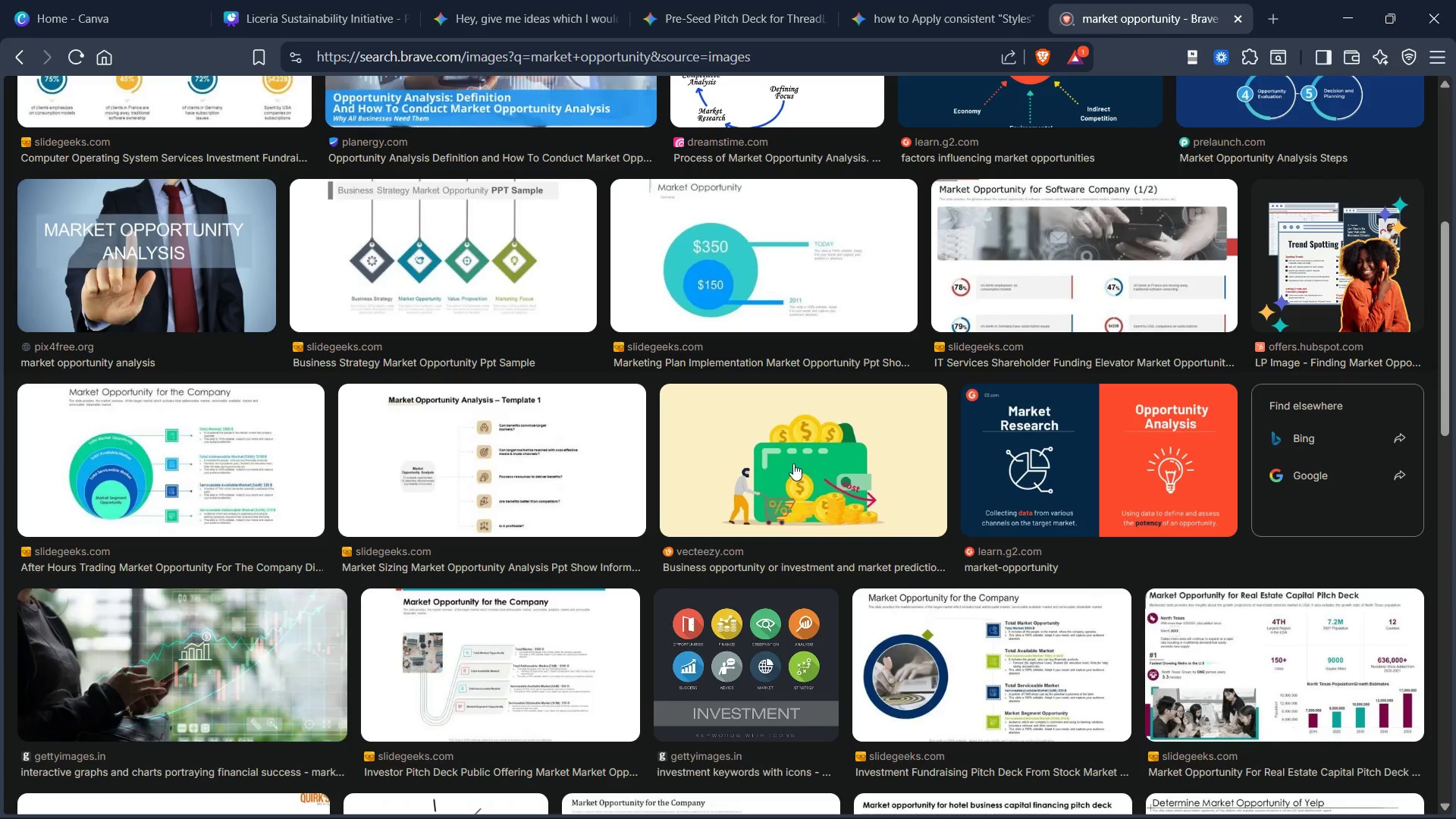 
right_click([793, 463])
 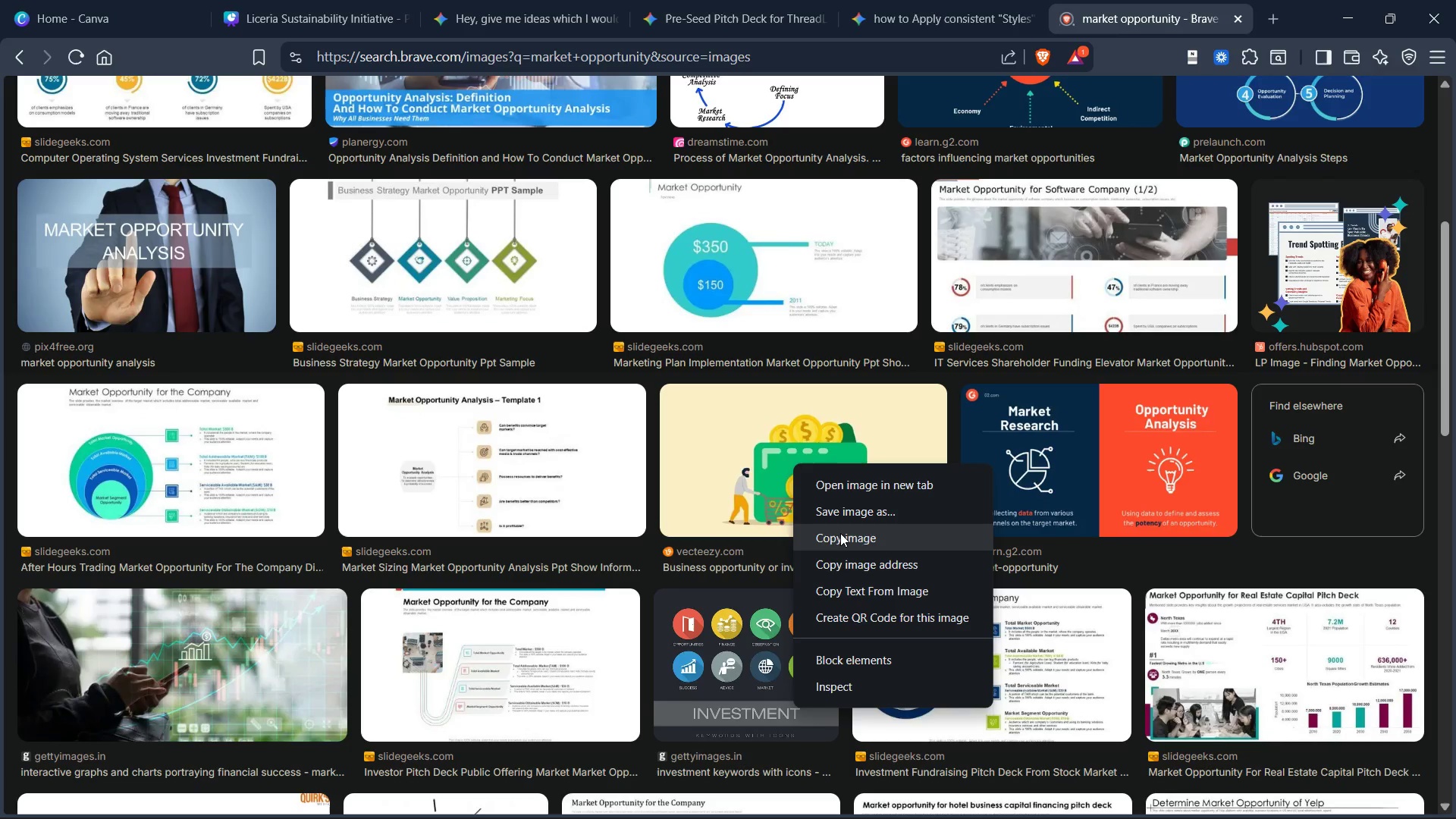 
left_click([841, 533])
 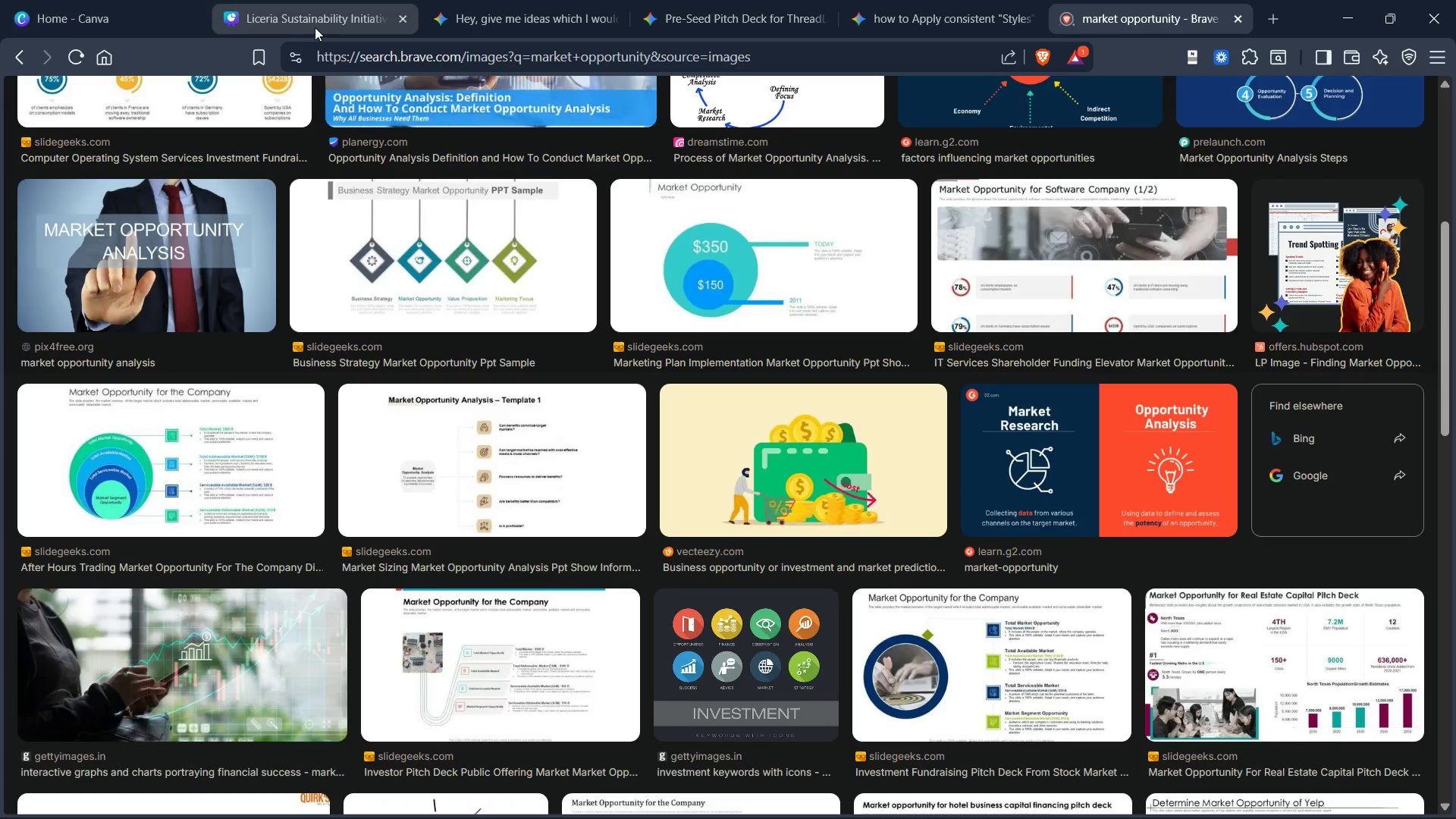 
left_click([315, 23])
 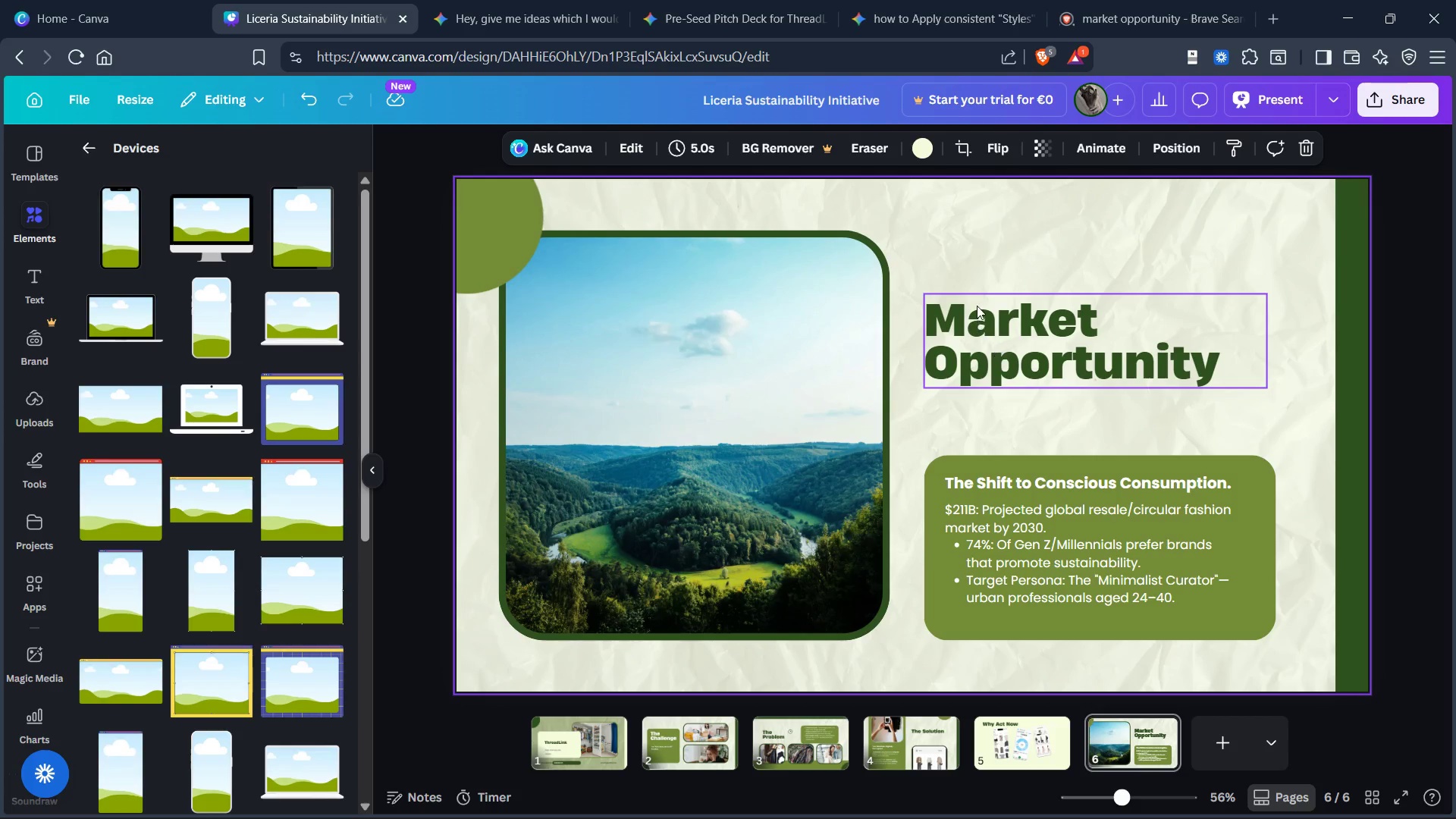 
left_click([982, 255])
 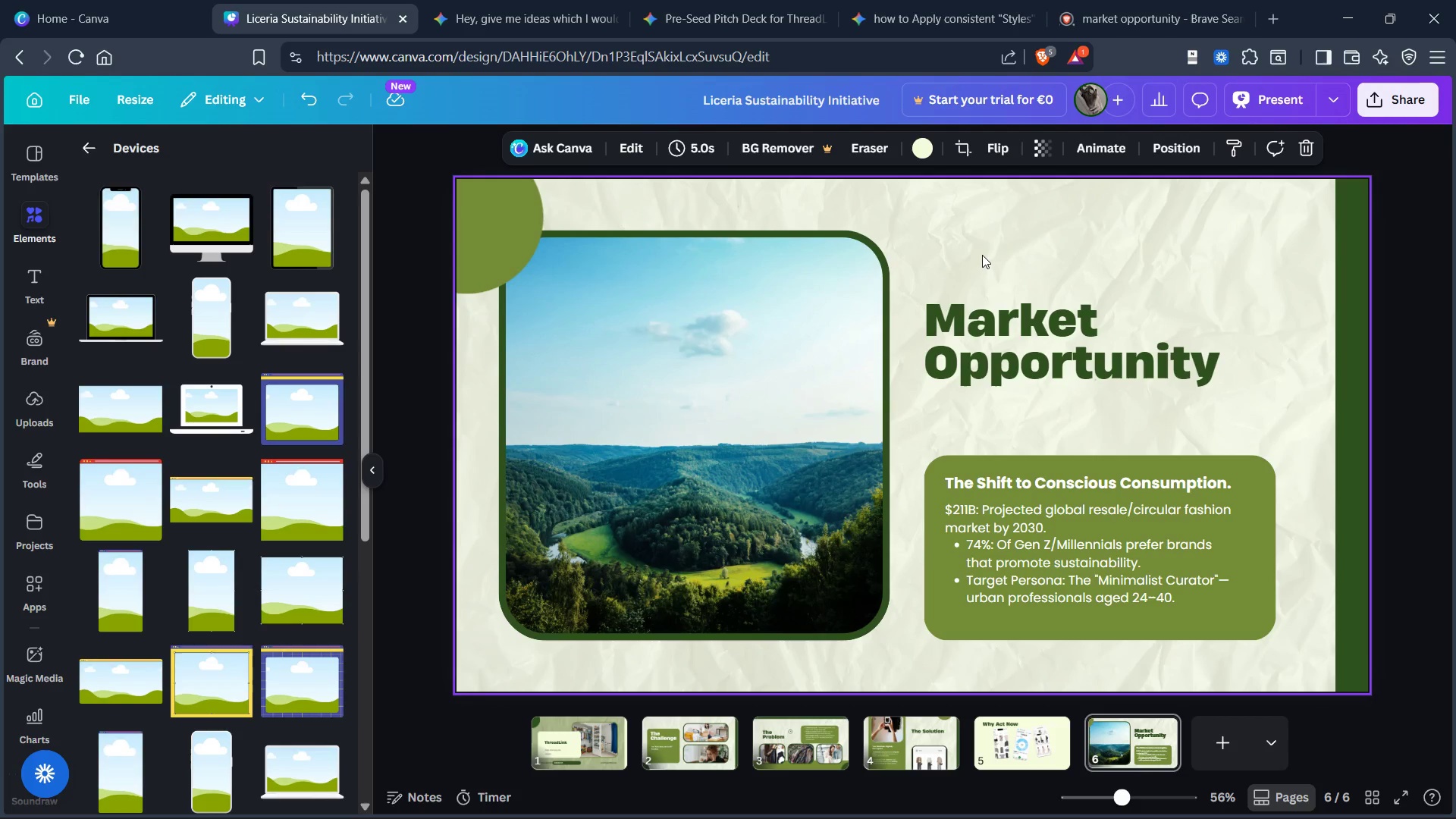 
key(Control+V)
 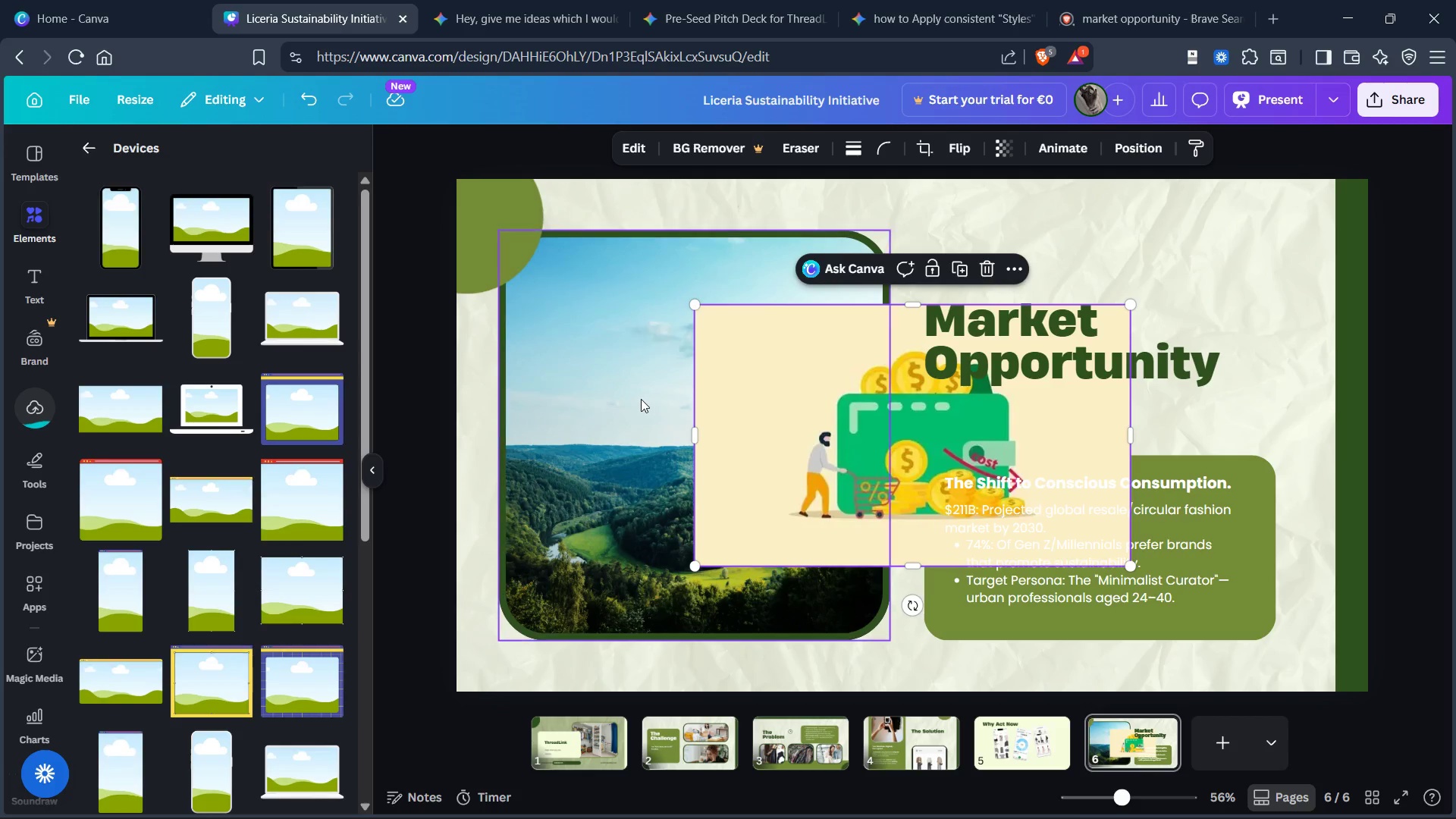 
left_click_drag(start_coordinate=[868, 389], to_coordinate=[739, 381])
 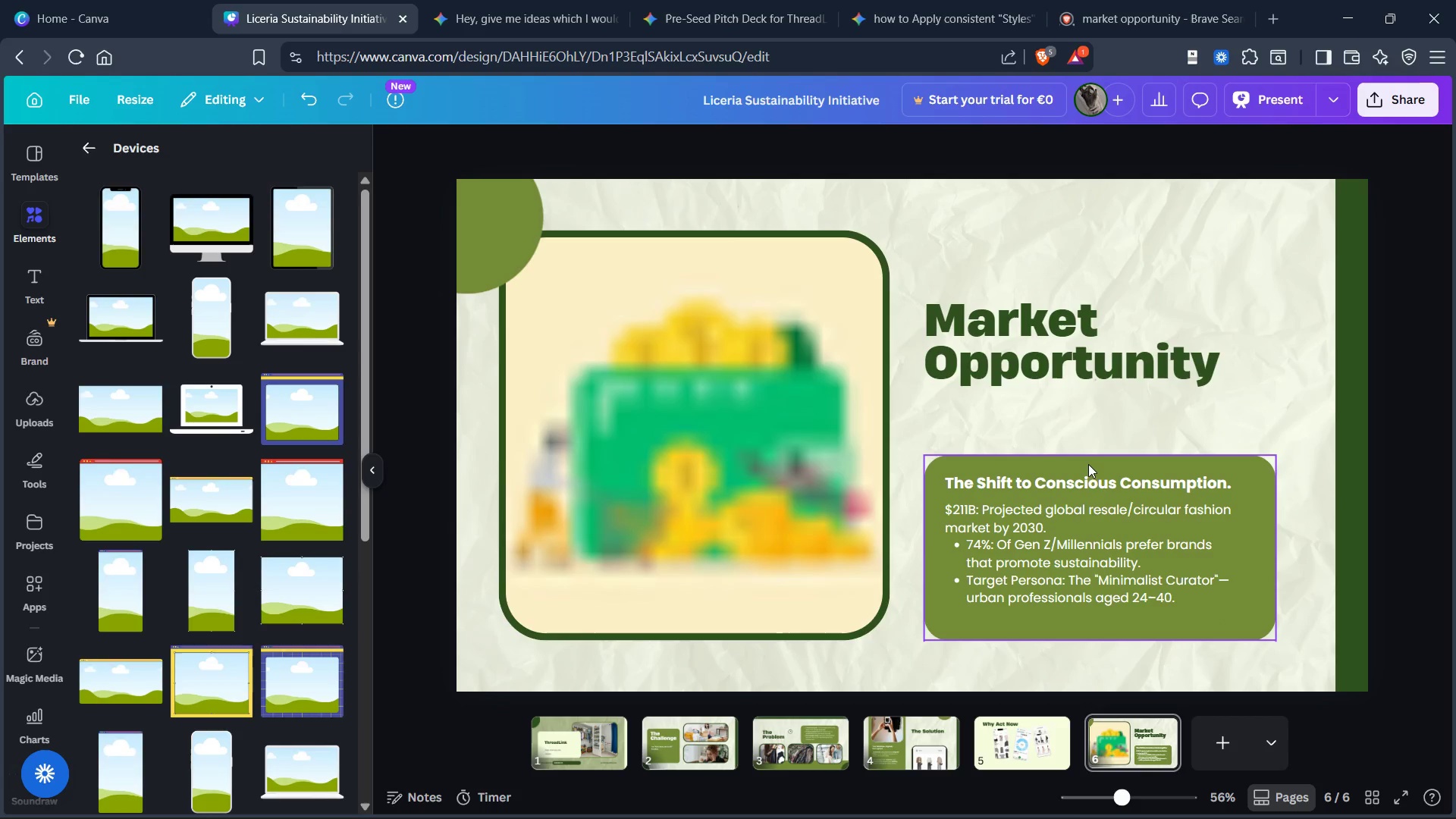 
left_click([1087, 462])
 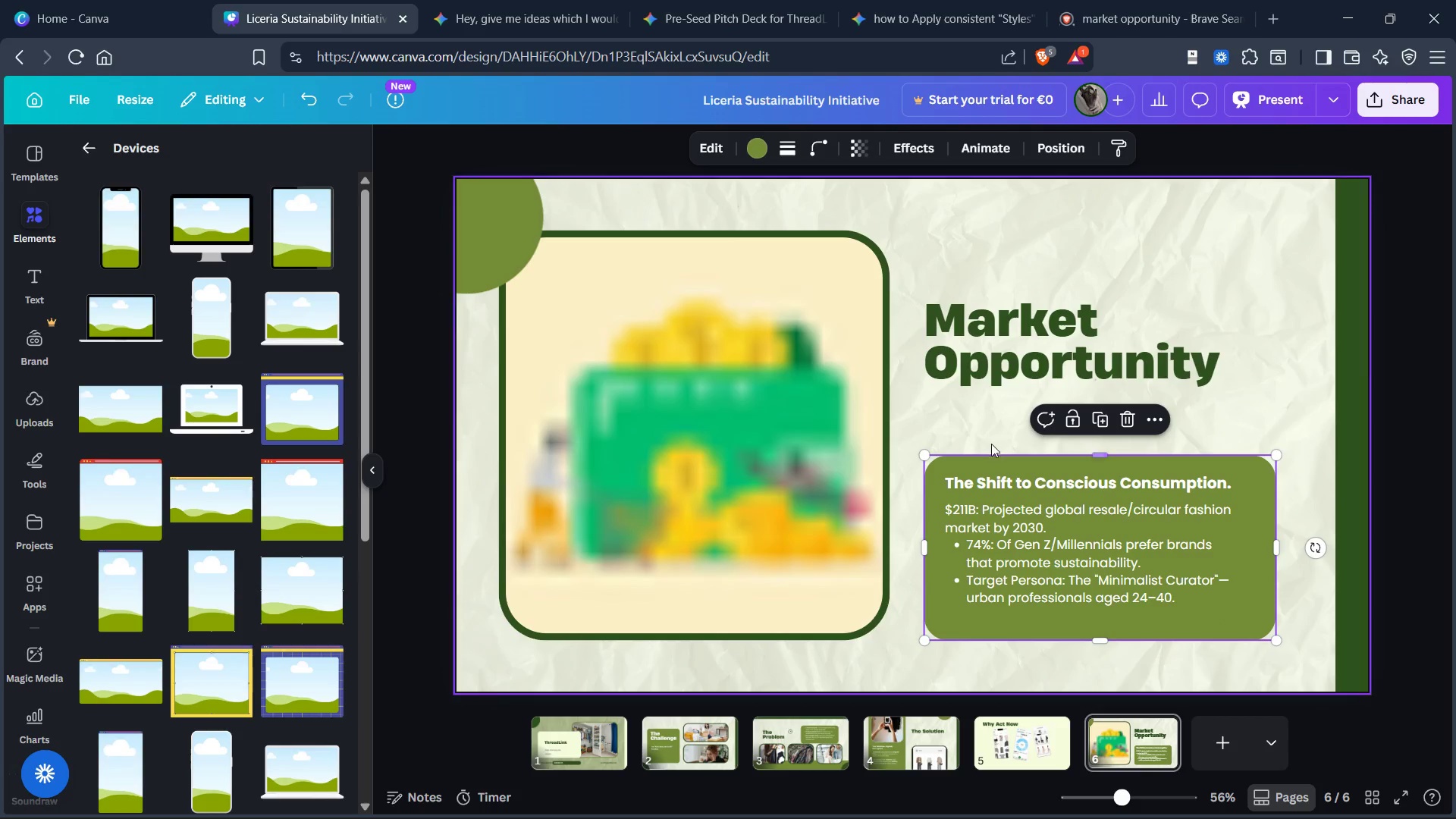 
left_click([987, 438])
 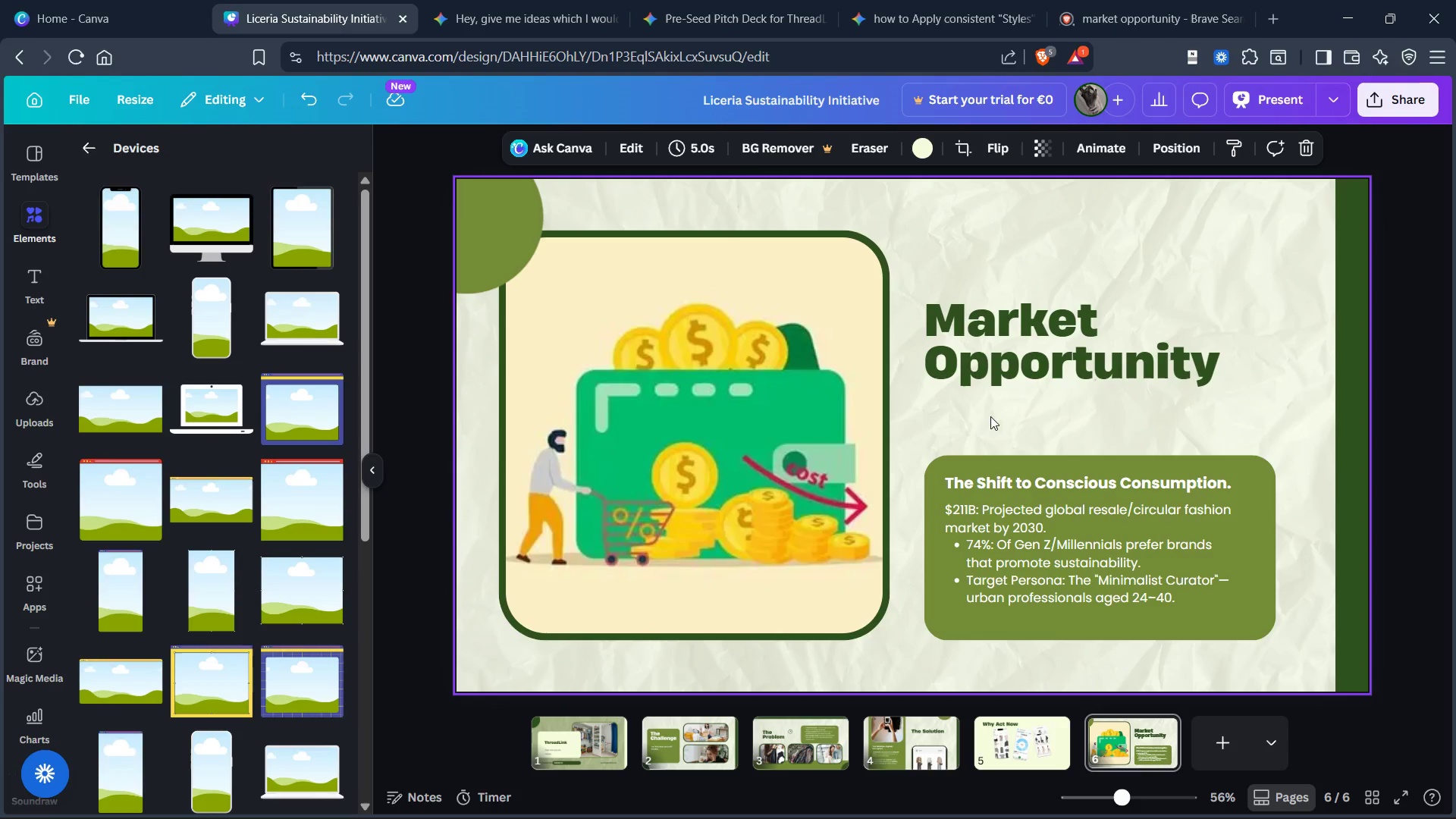 
left_click_drag(start_coordinate=[996, 416], to_coordinate=[1007, 532])
 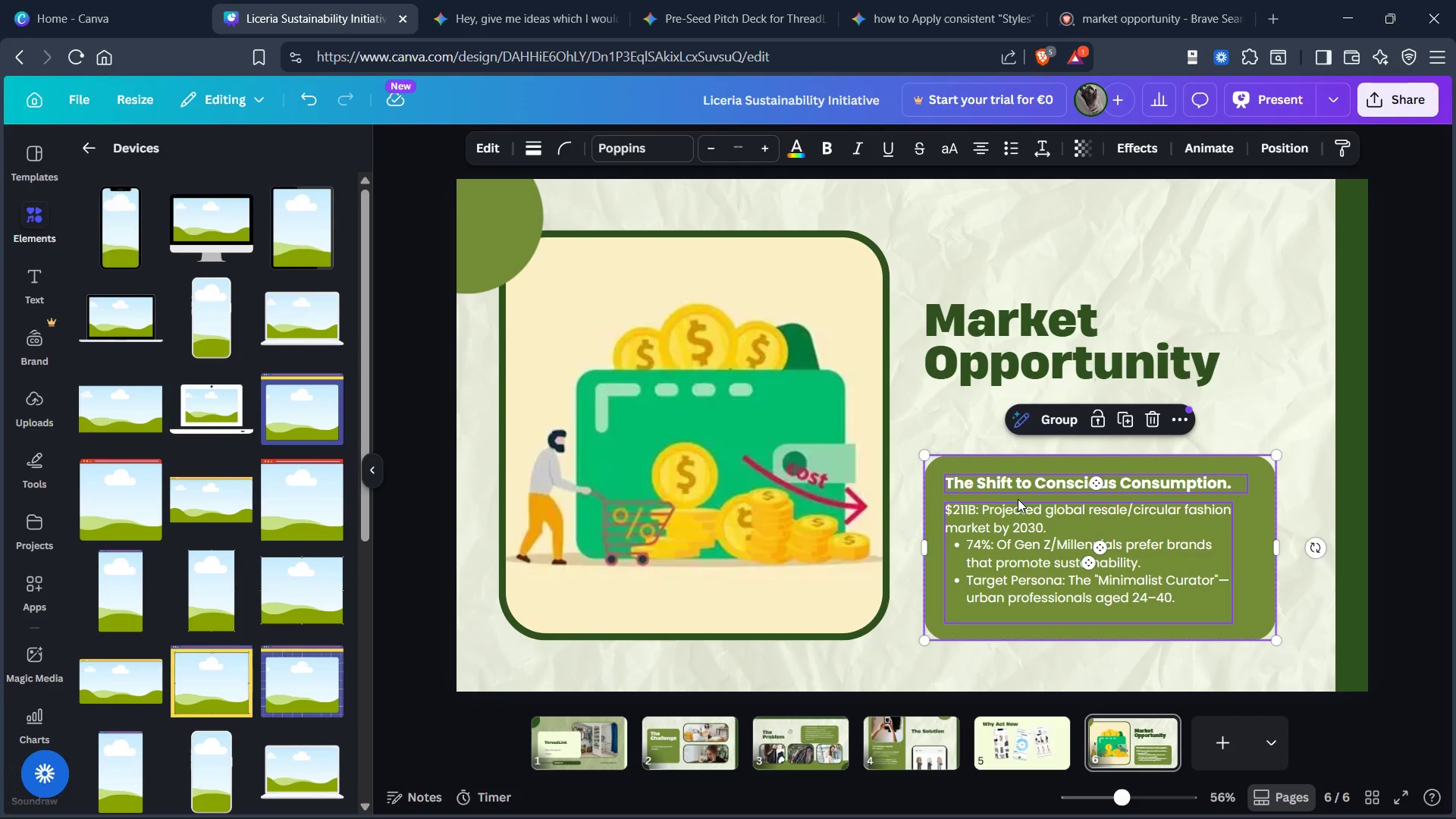 
left_click_drag(start_coordinate=[1018, 499], to_coordinate=[1017, 468])
 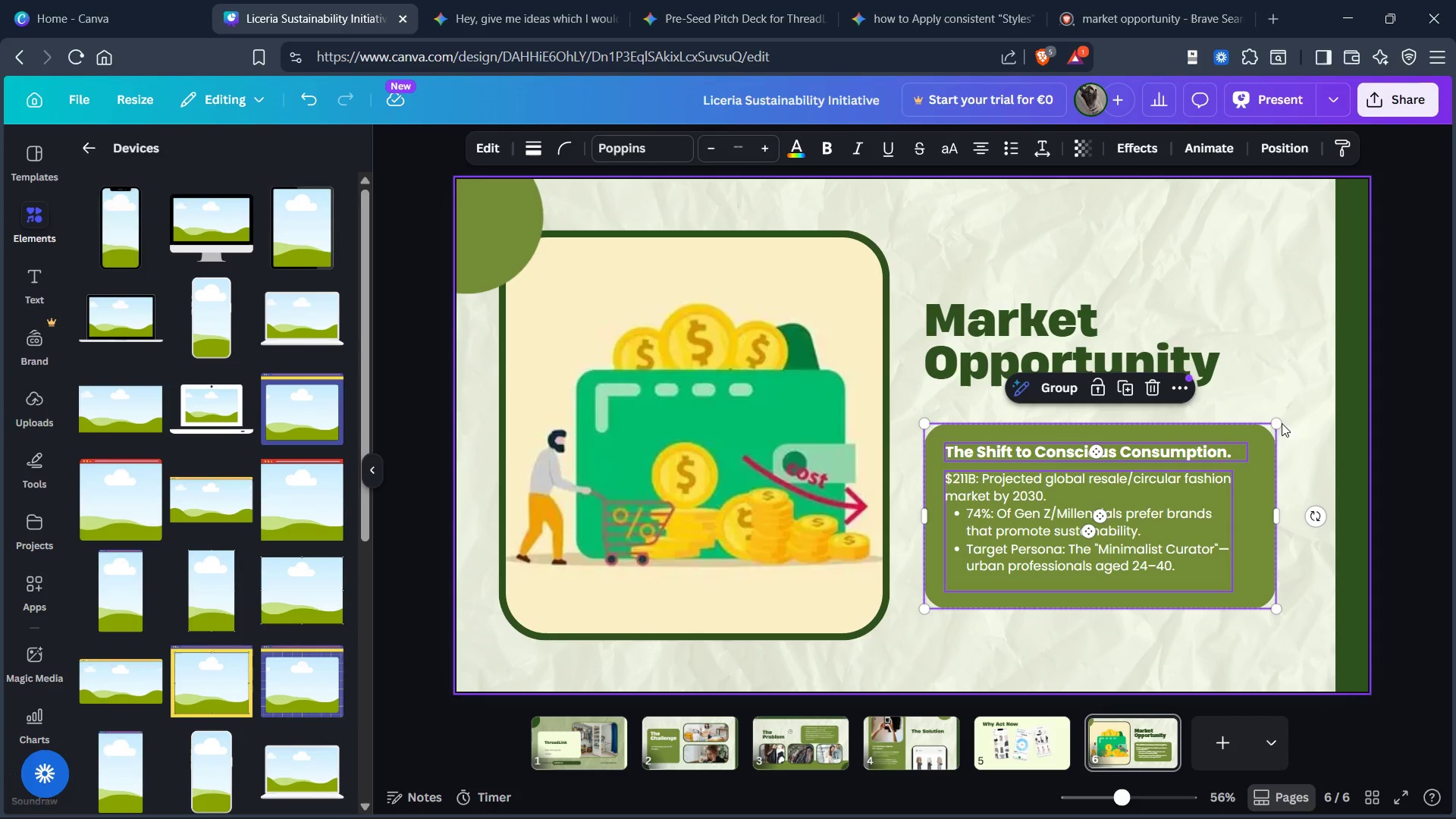 
left_click_drag(start_coordinate=[1279, 423], to_coordinate=[1293, 403])
 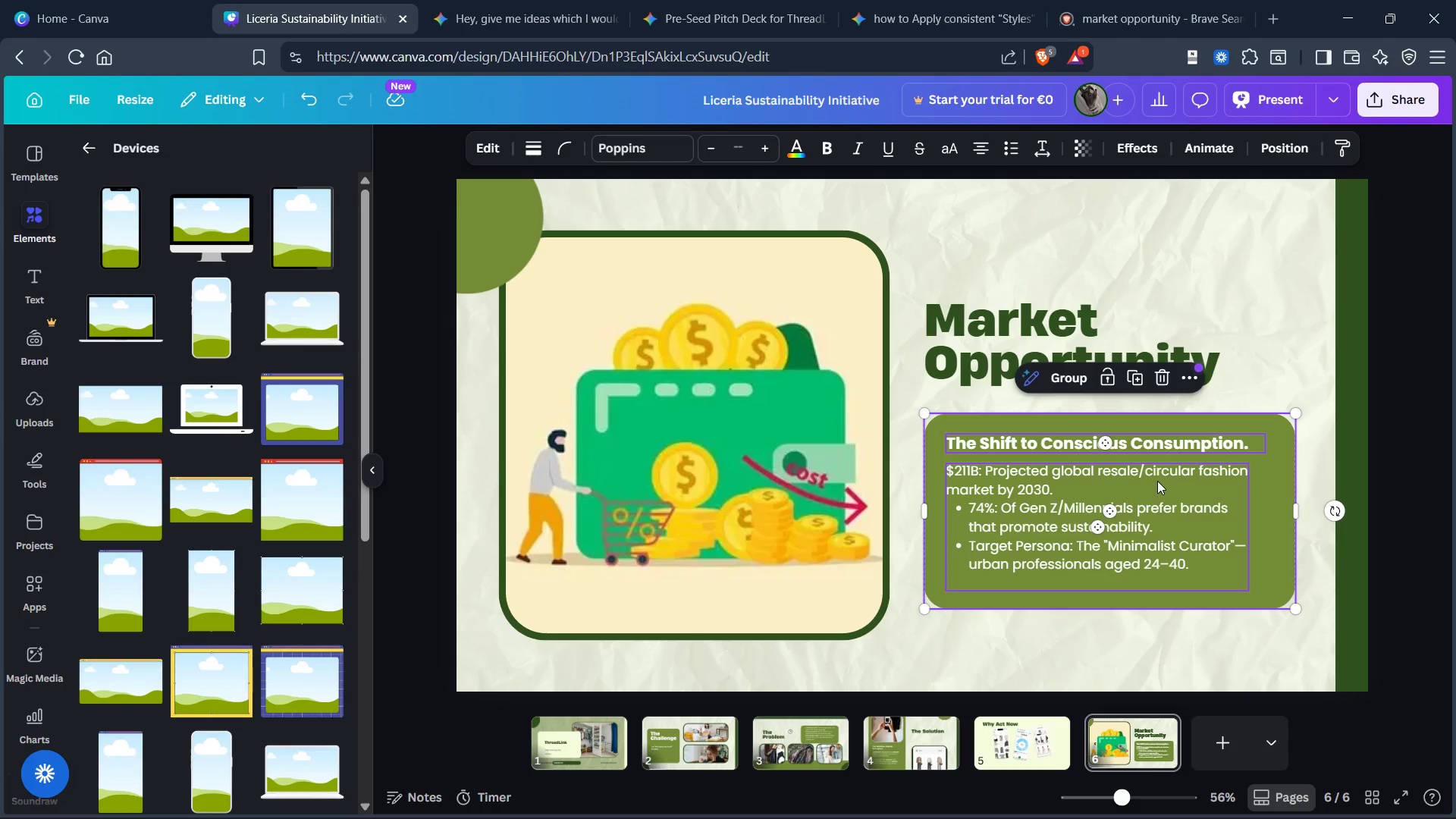 
left_click_drag(start_coordinate=[1157, 481], to_coordinate=[1156, 474])
 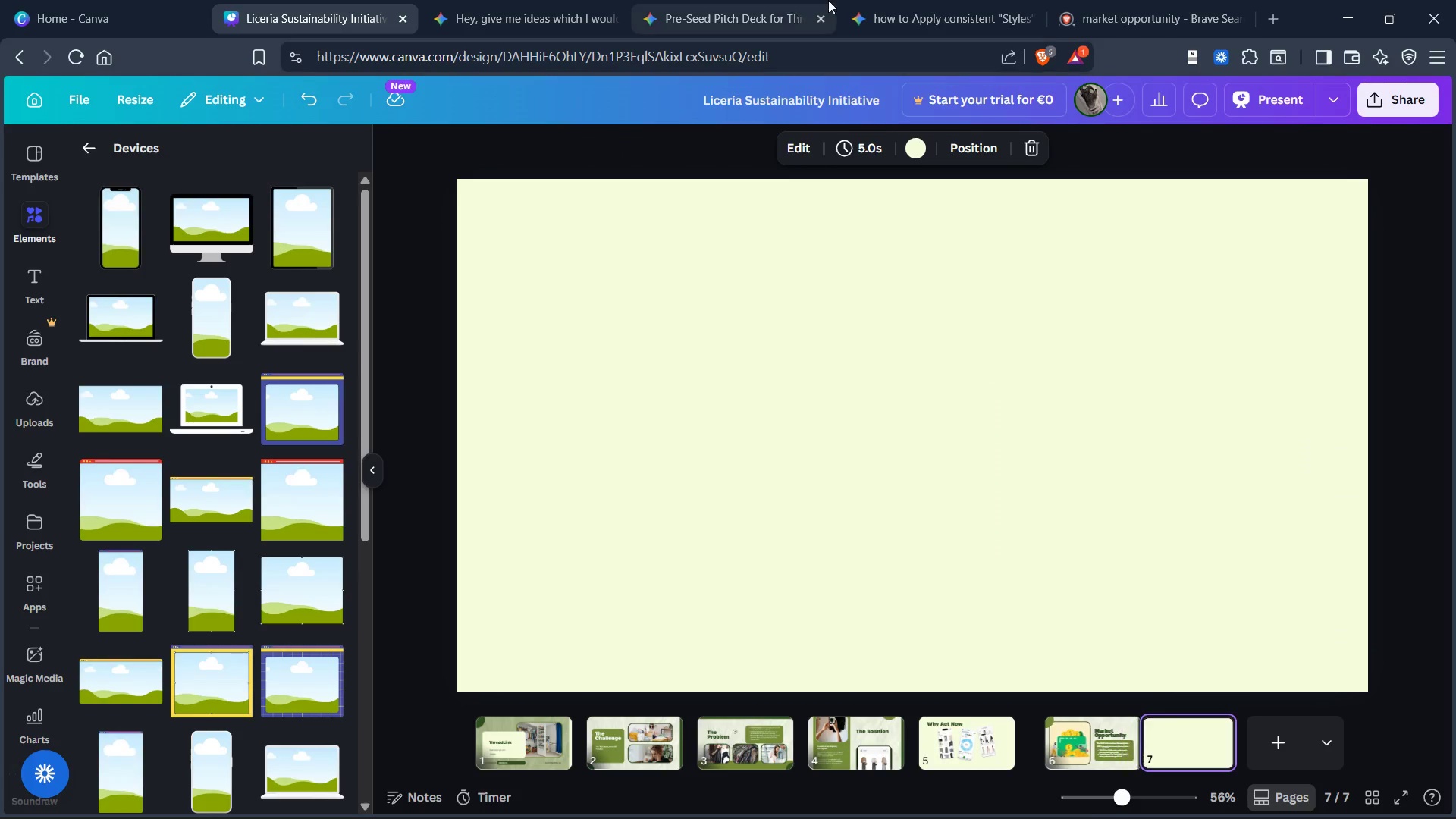 
left_click([868, 14])
 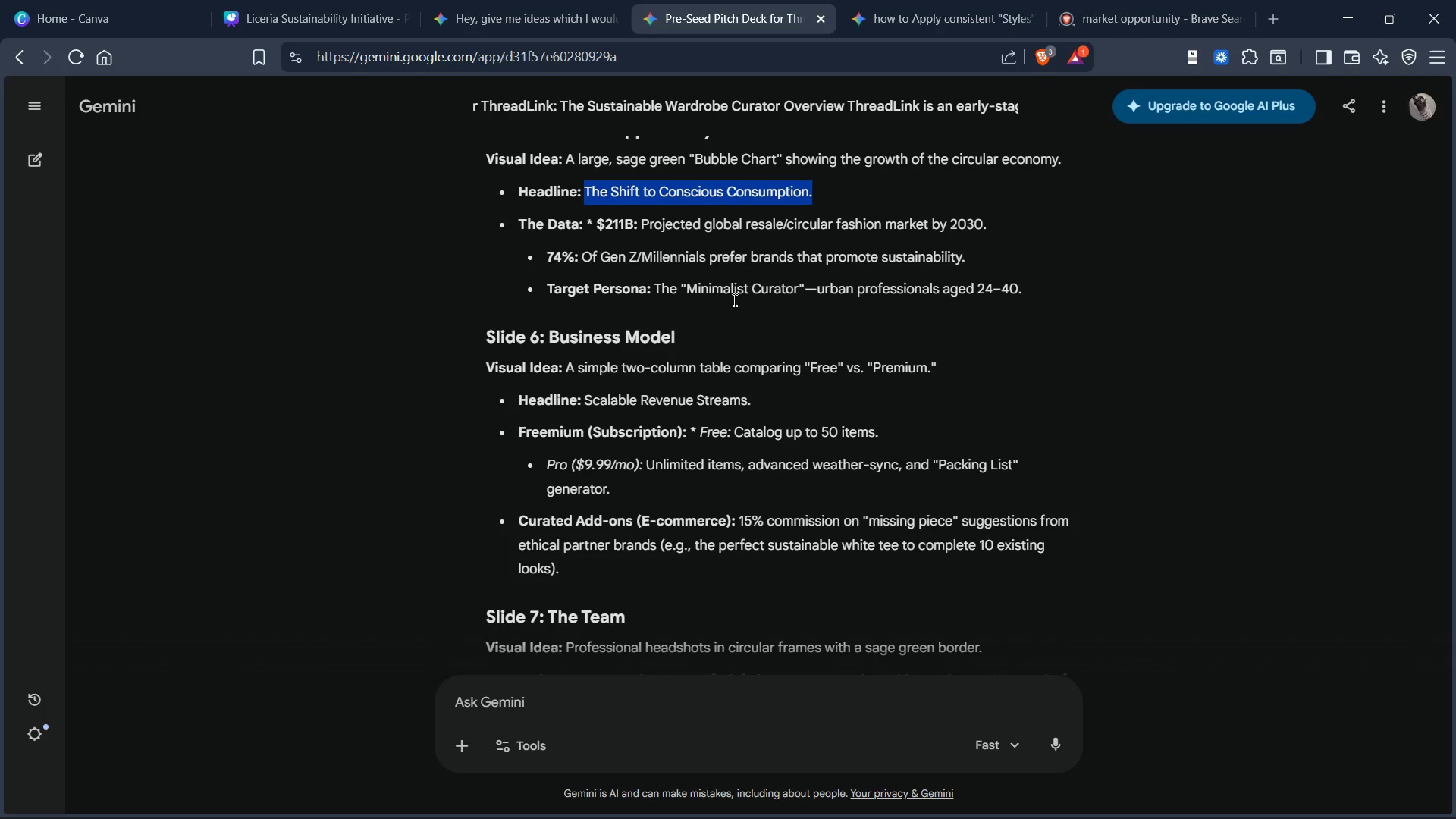 
scroll: coordinate [733, 300], scroll_direction: none, amount: 0.0
 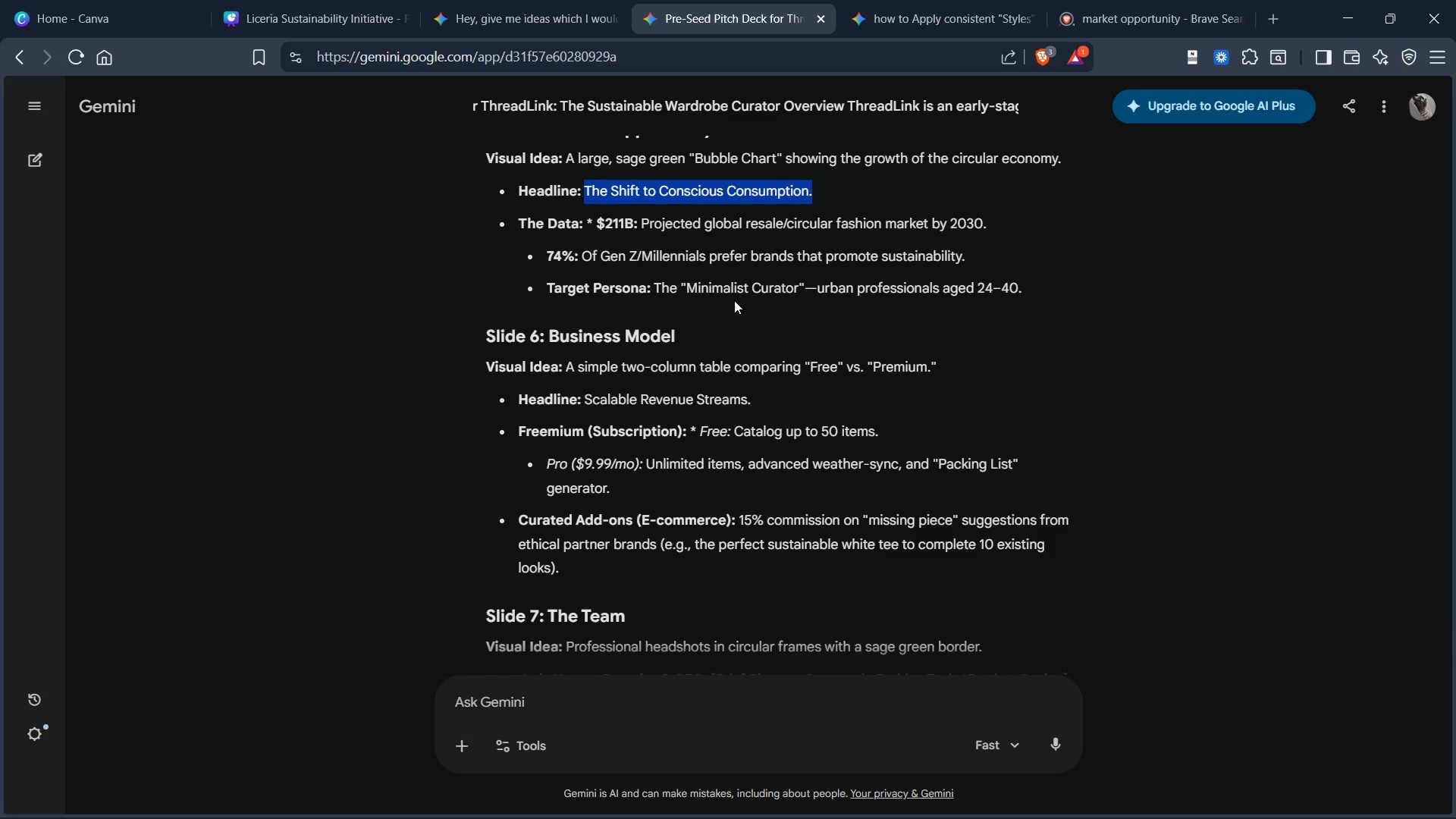 
scroll: coordinate [735, 297], scroll_direction: down, amount: 4.0
 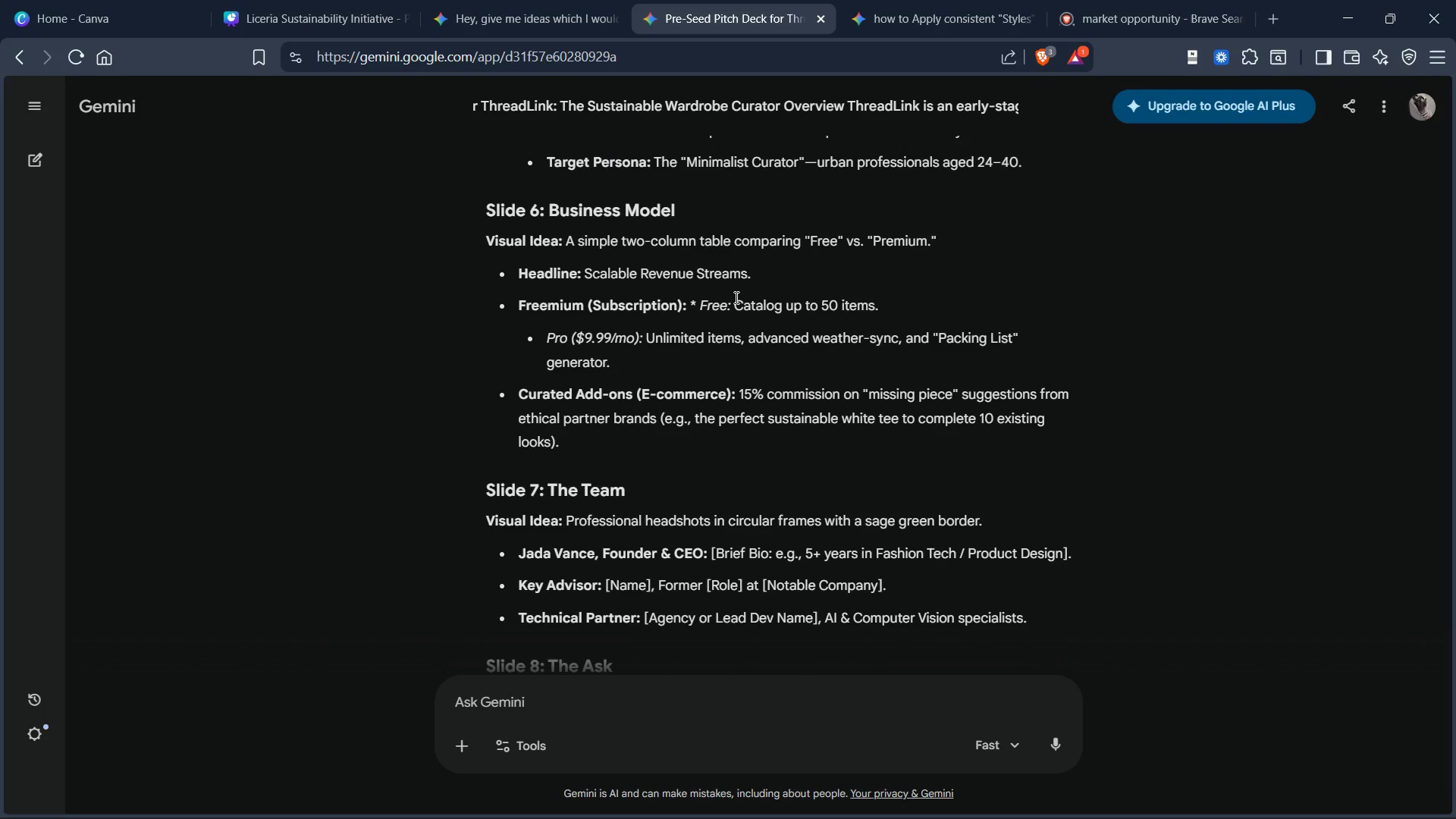 
scroll: coordinate [735, 297], scroll_direction: none, amount: 0.0
 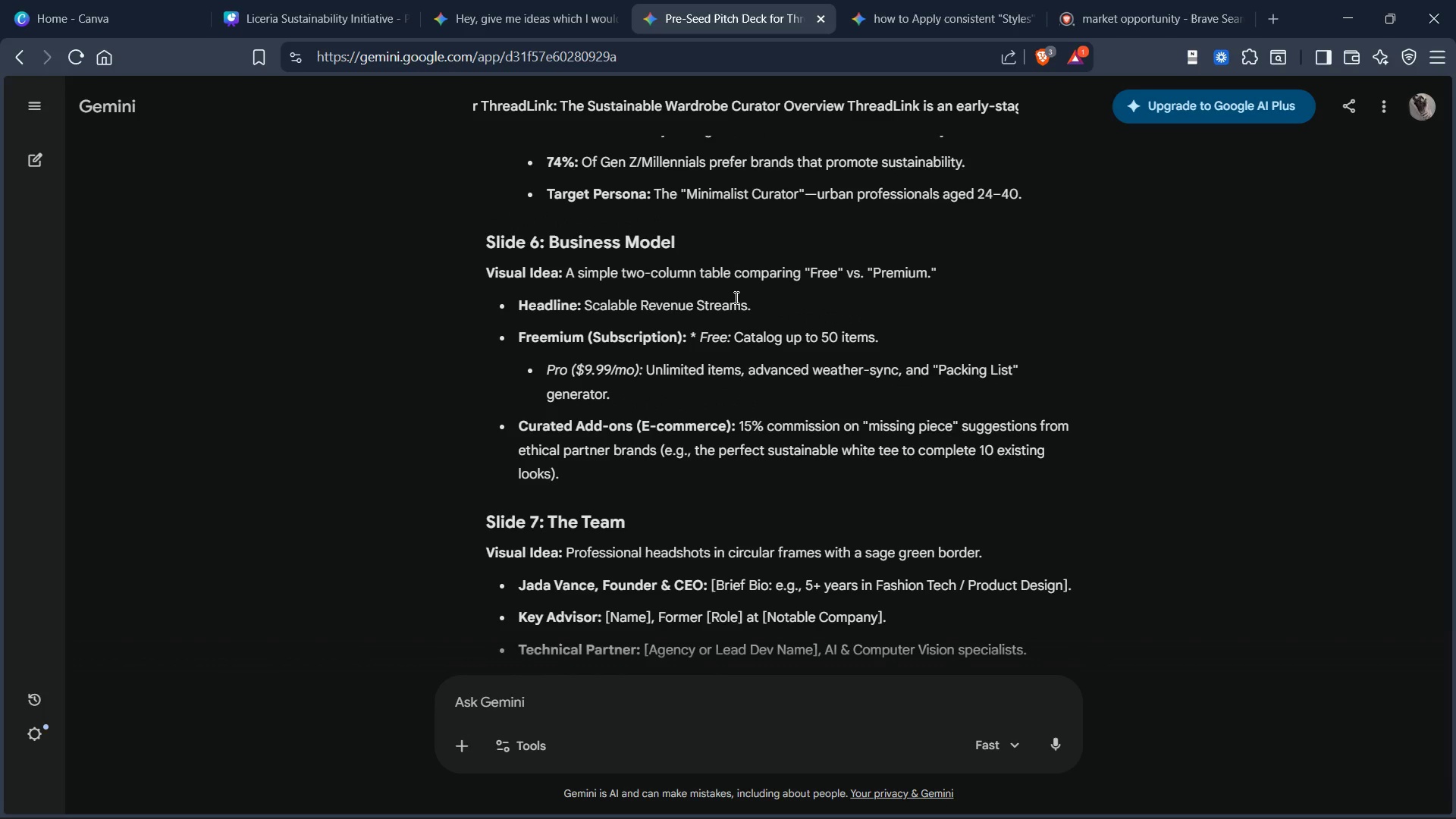 
key(Alt+Tab)